 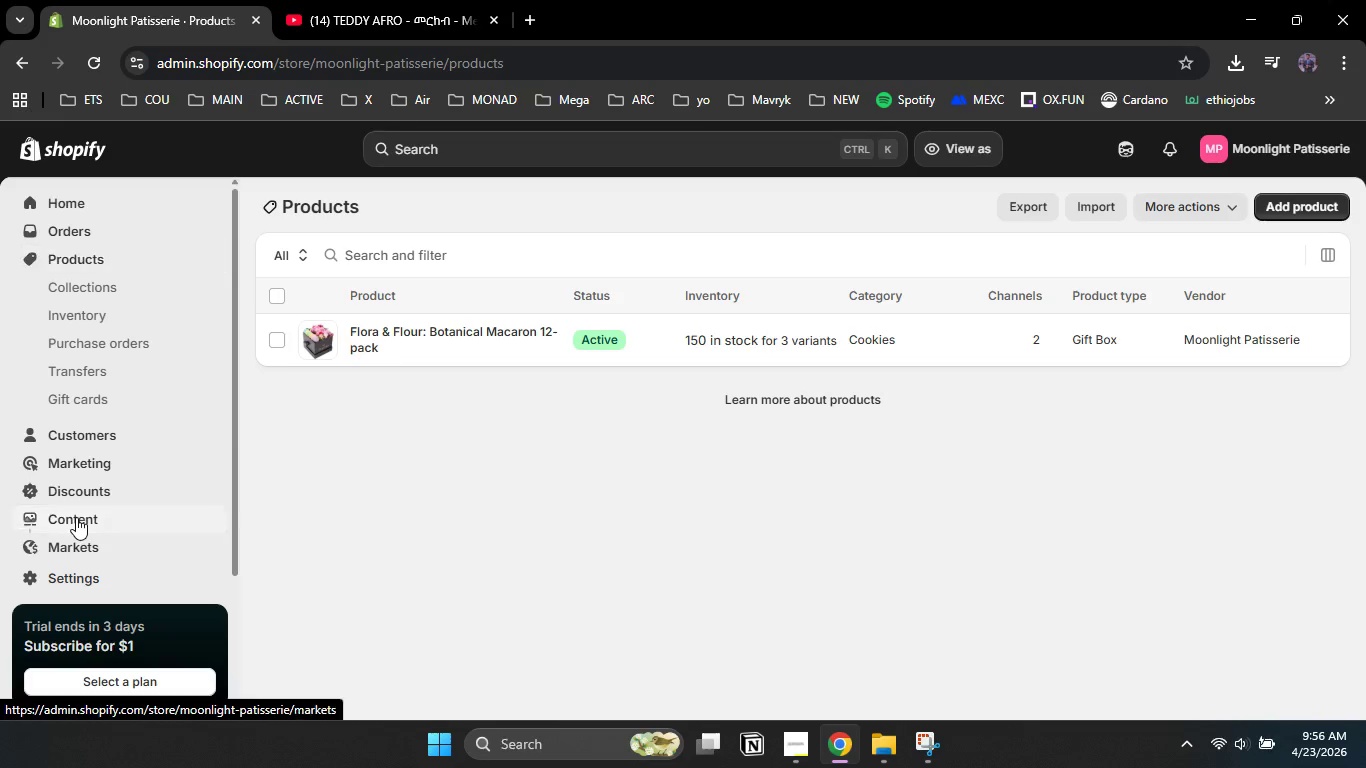 
scroll: coordinate [76, 517], scroll_direction: none, amount: 0.0
 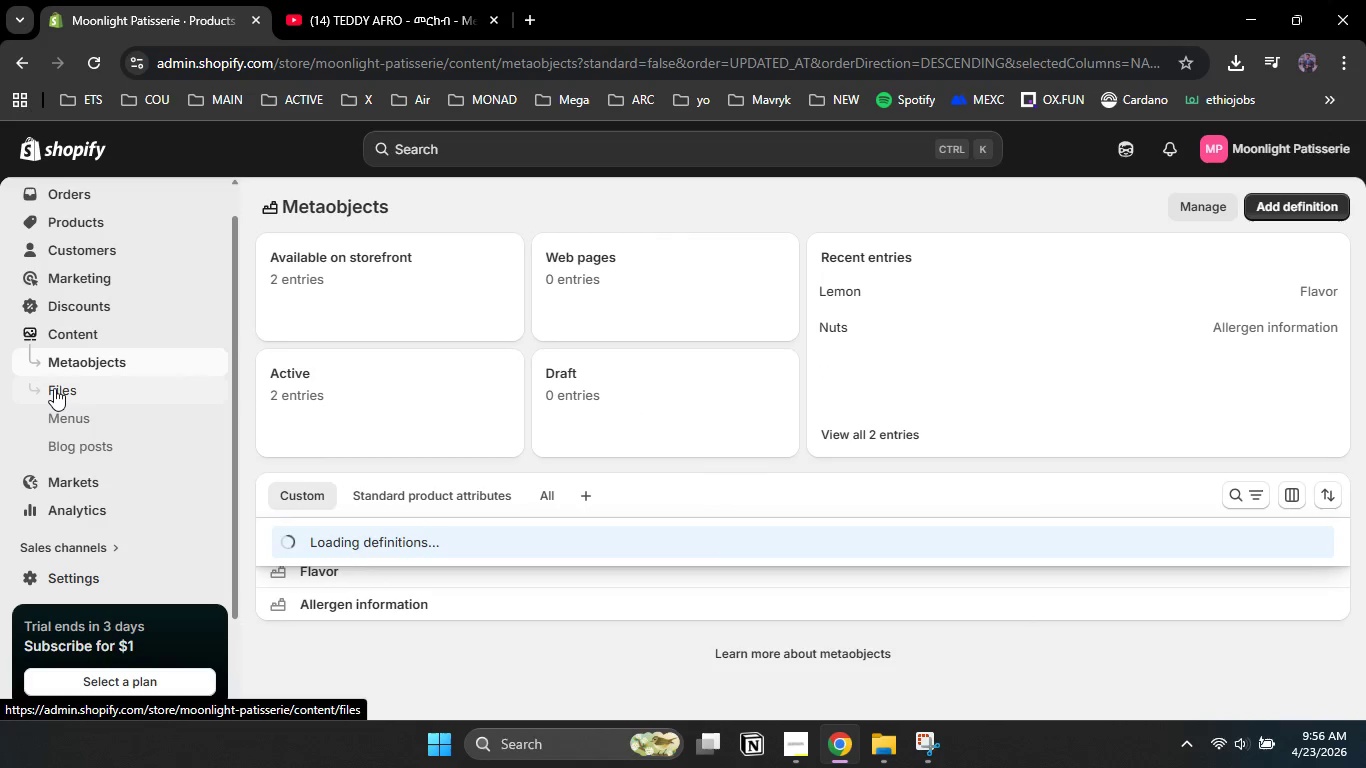 
left_click([54, 388])
 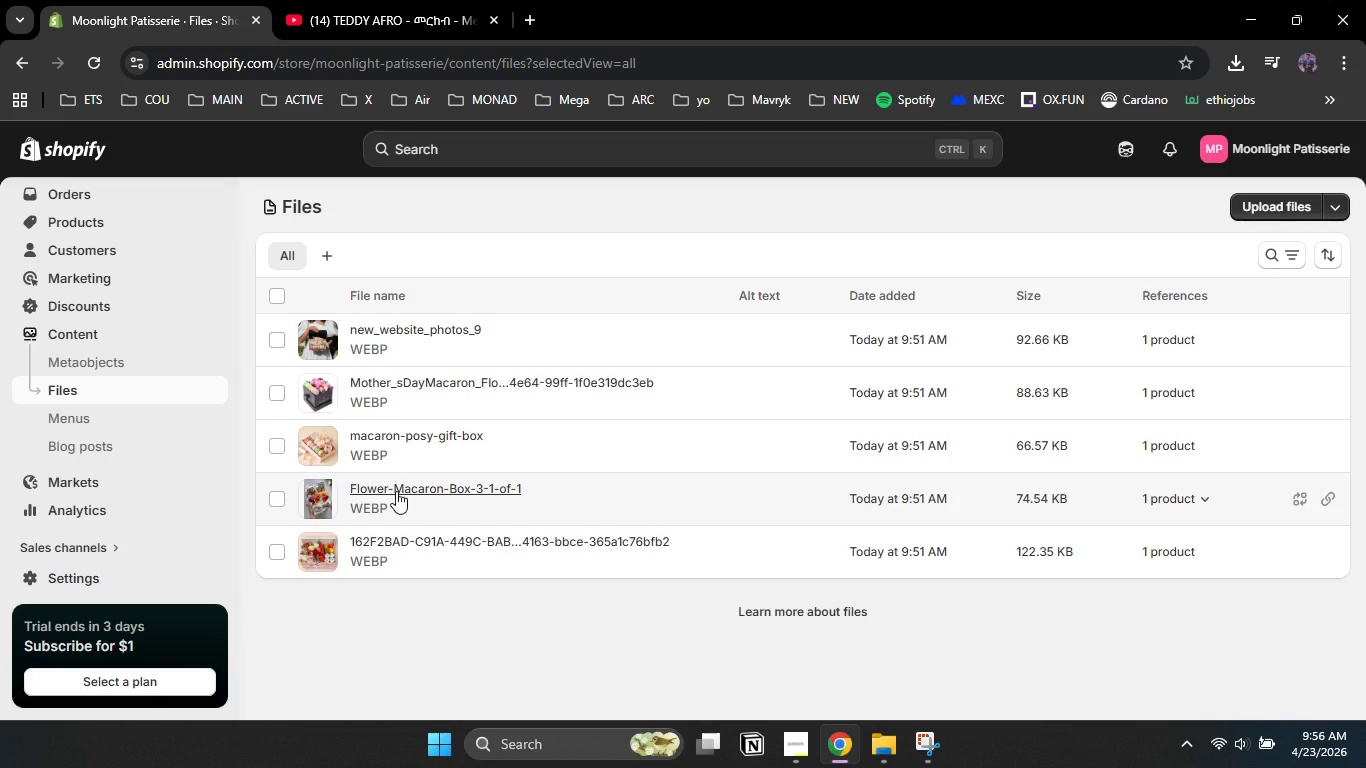 
wait(15.73)
 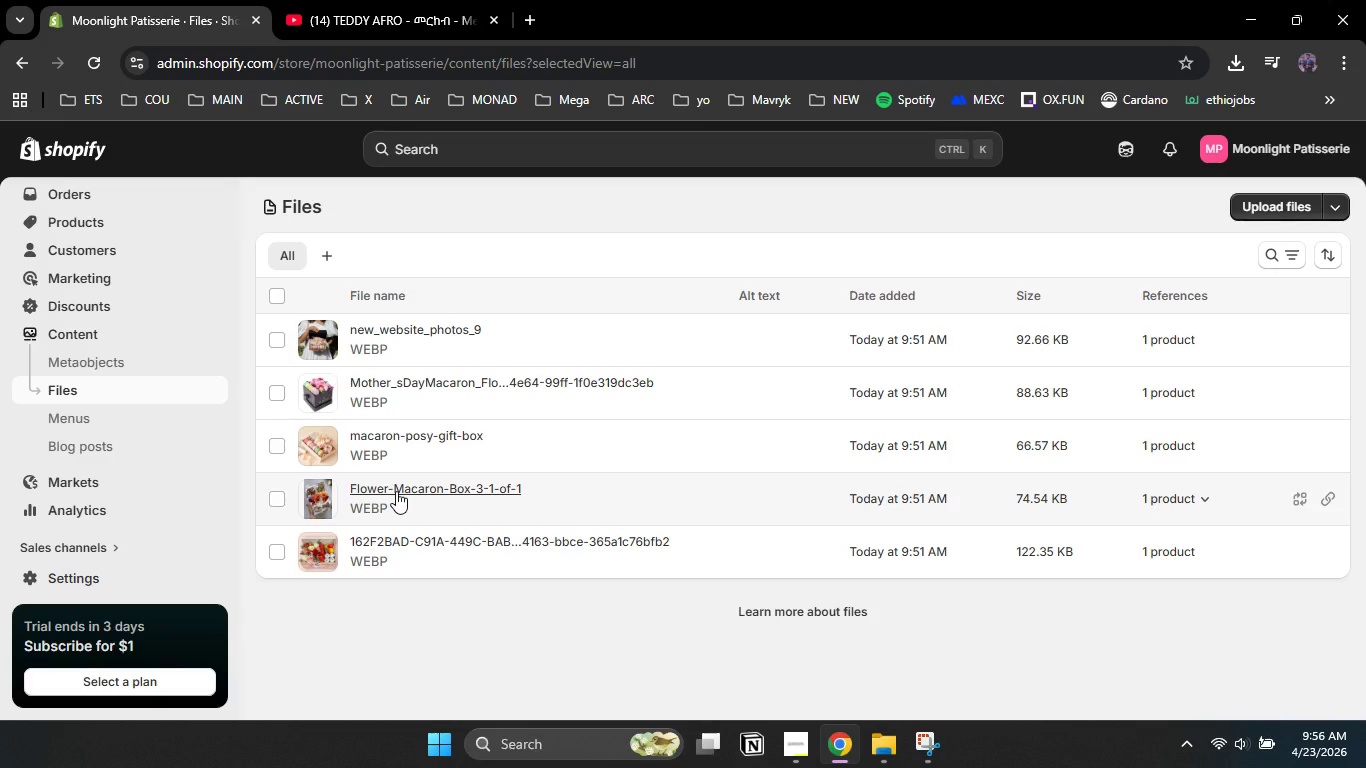 
left_click([383, 543])
 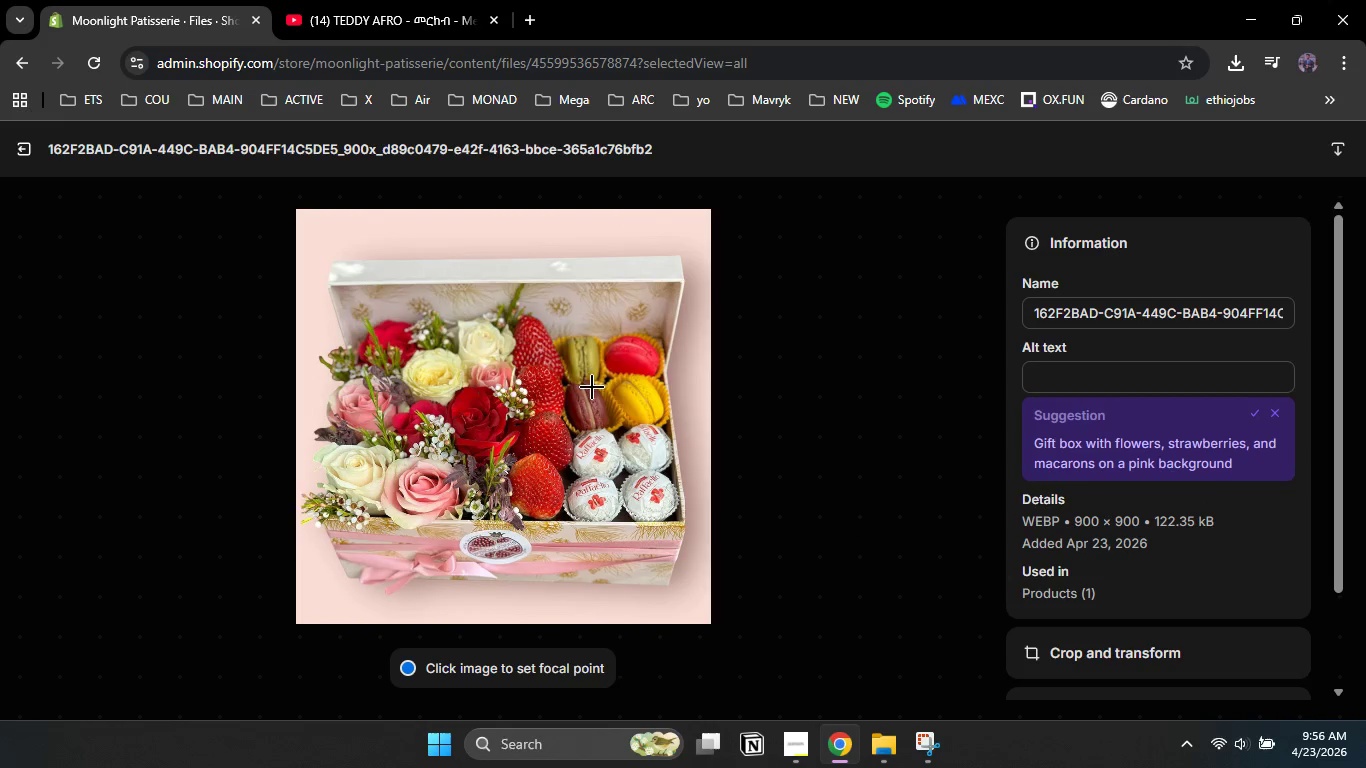 
left_click([1105, 383])
 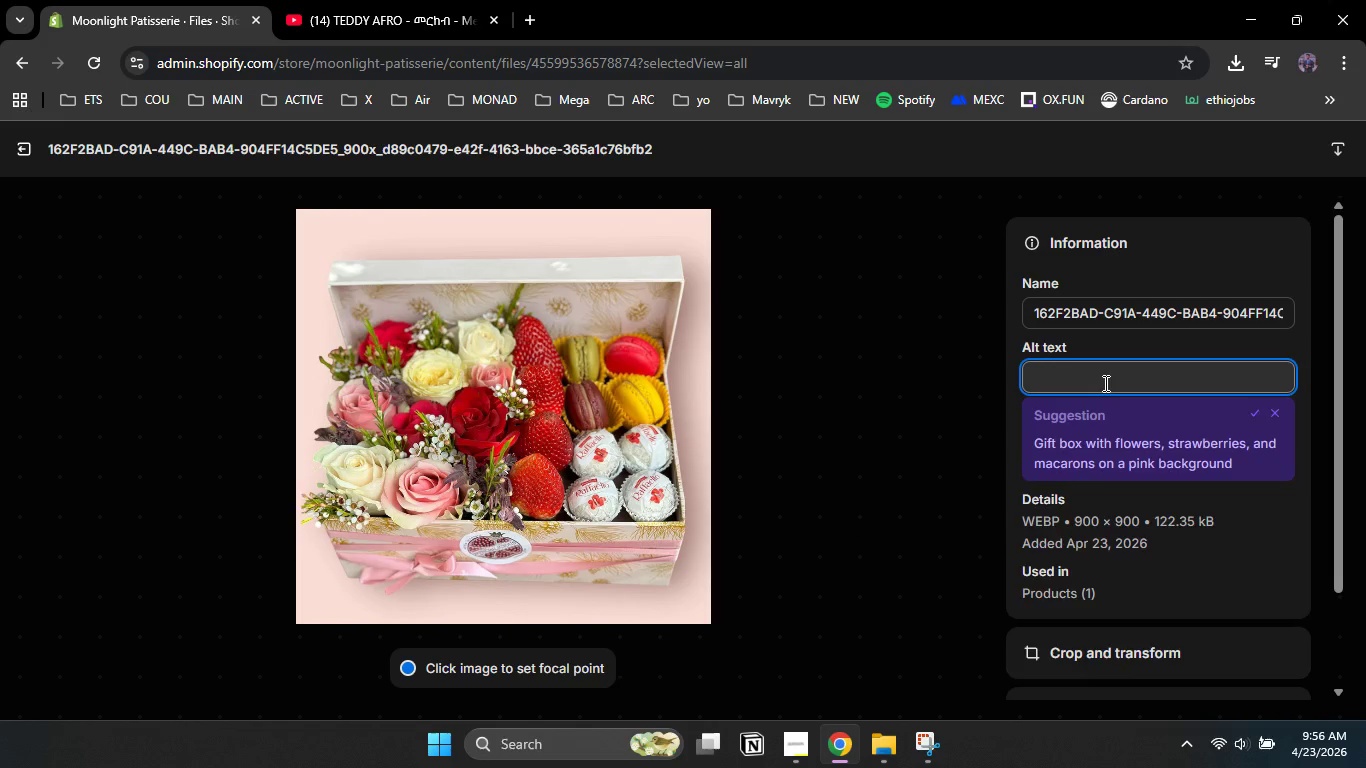 
type(luxury gift box of handcrafted macro)
key(Backspace)
key(Backspace)
key(Backspace)
type(caar)
key(Backspace)
key(Backspace)
 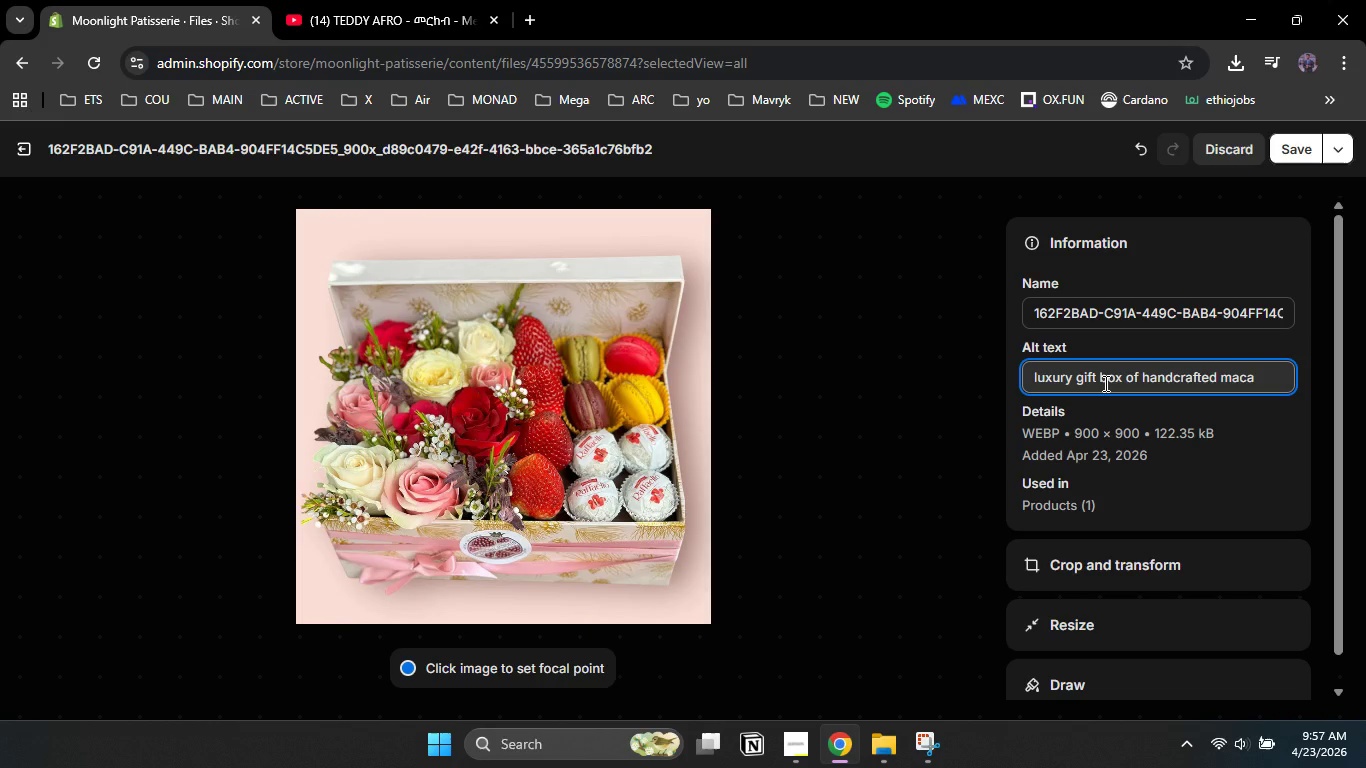 
key(Backspace)
key(Backspace)
key(Backspace)
key(Backspace)
type(ma)
 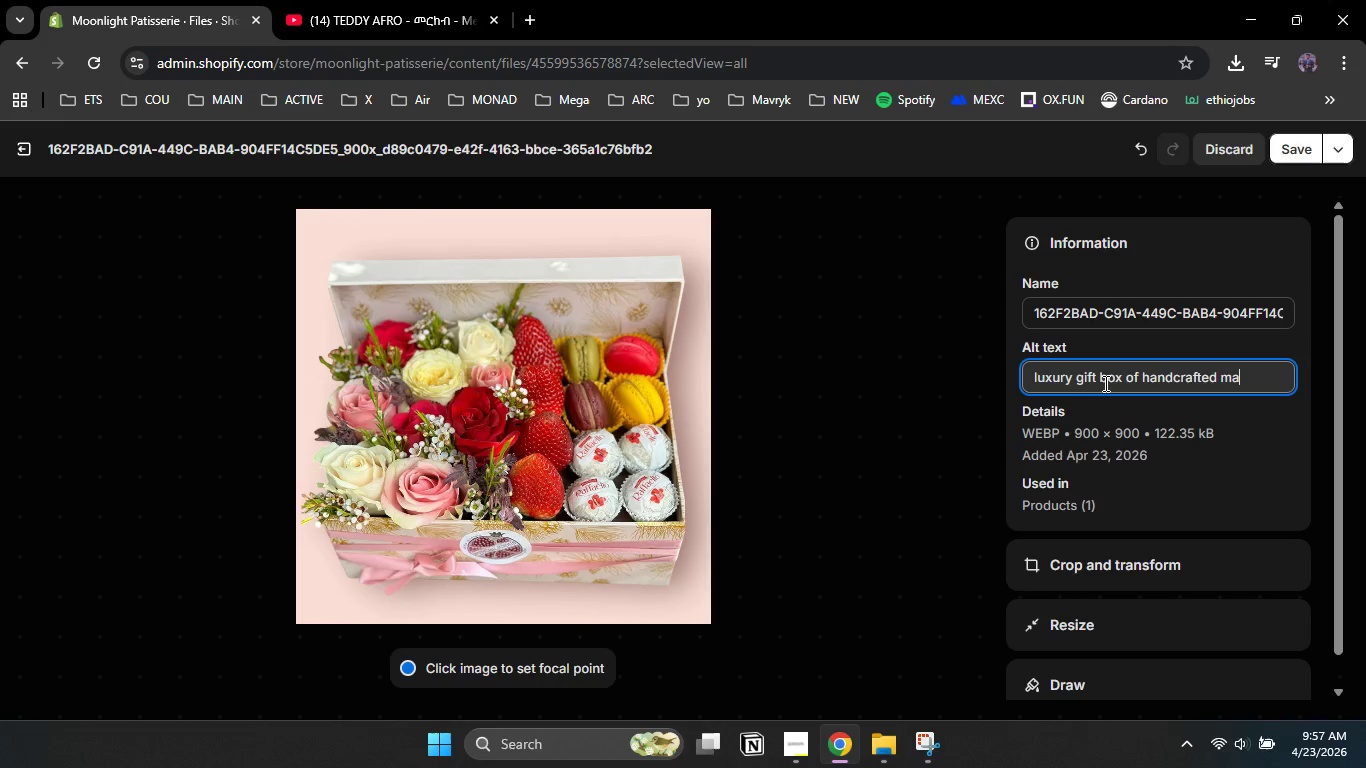 
wait(6.08)
 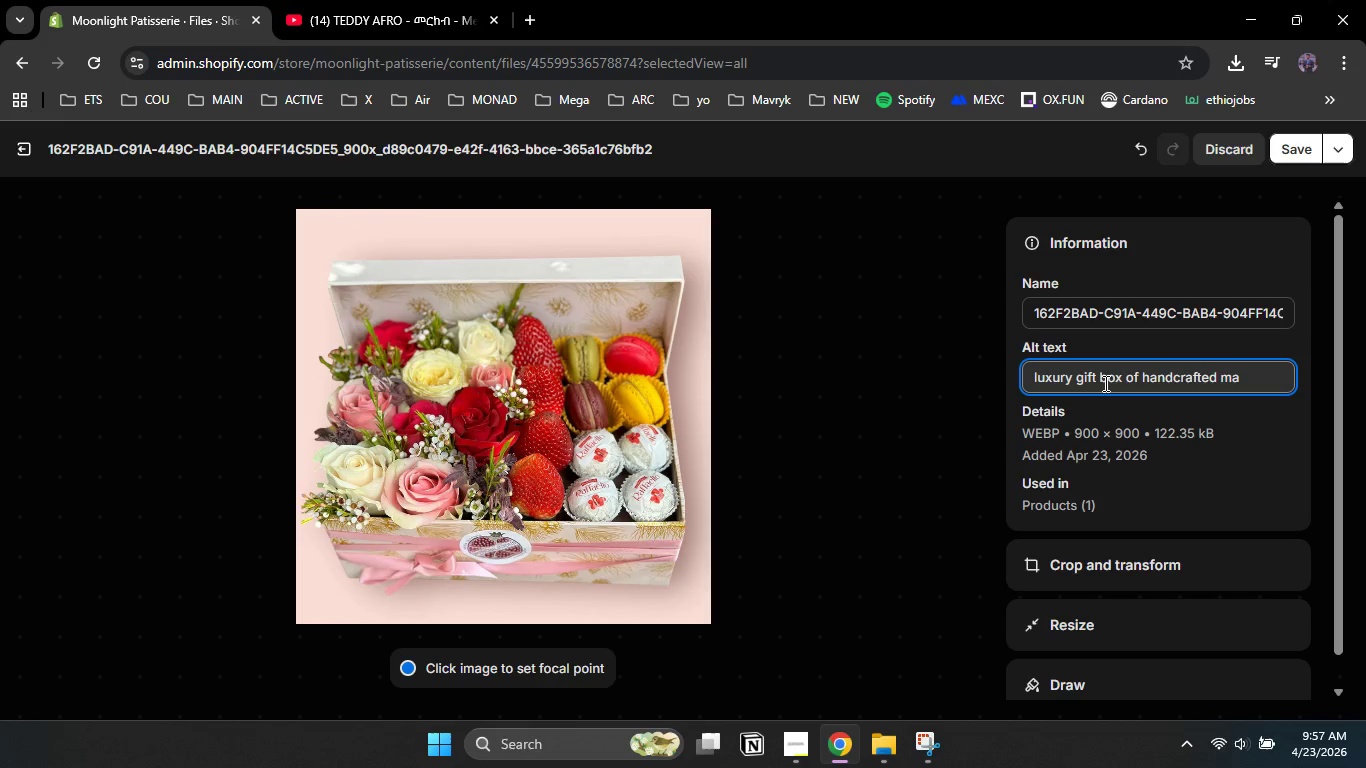 
type(carons with real flower decorations)
 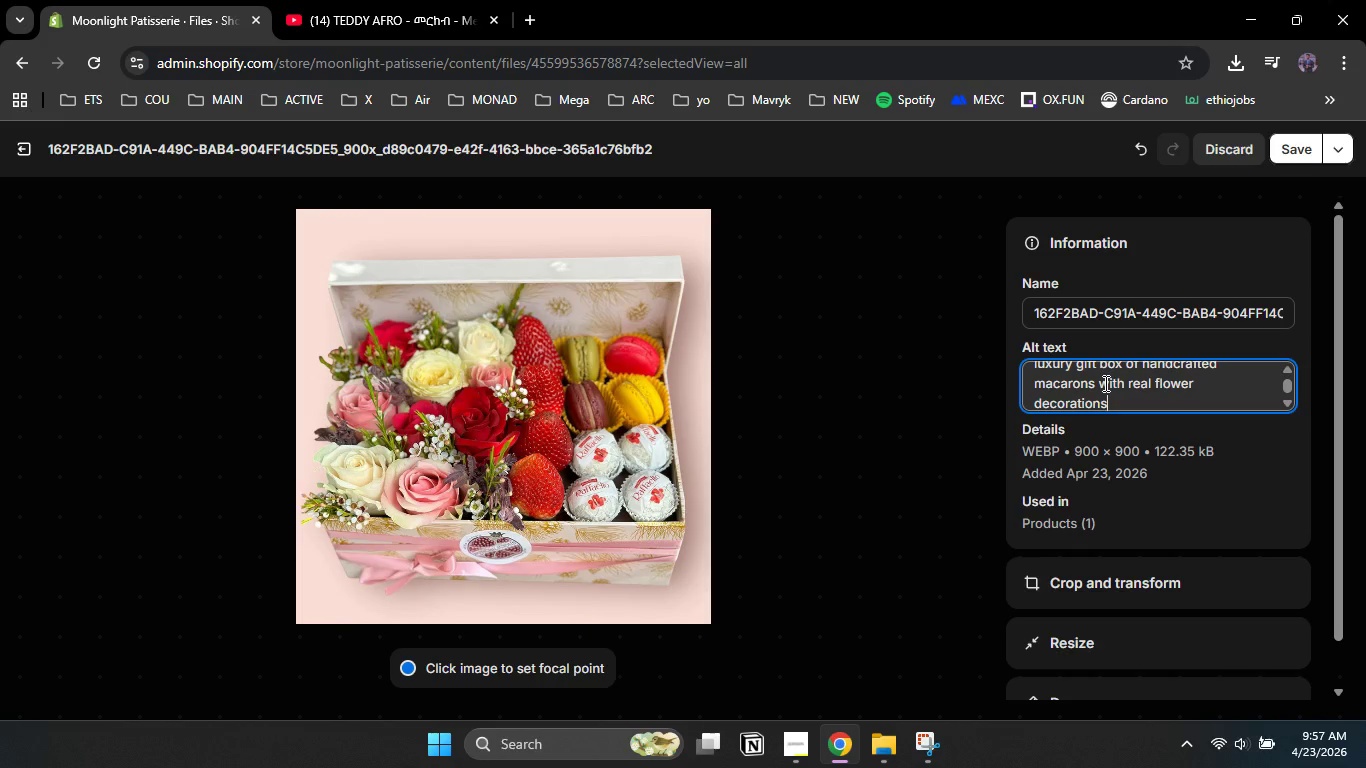 
scroll: coordinate [1122, 382], scroll_direction: none, amount: 0.0
 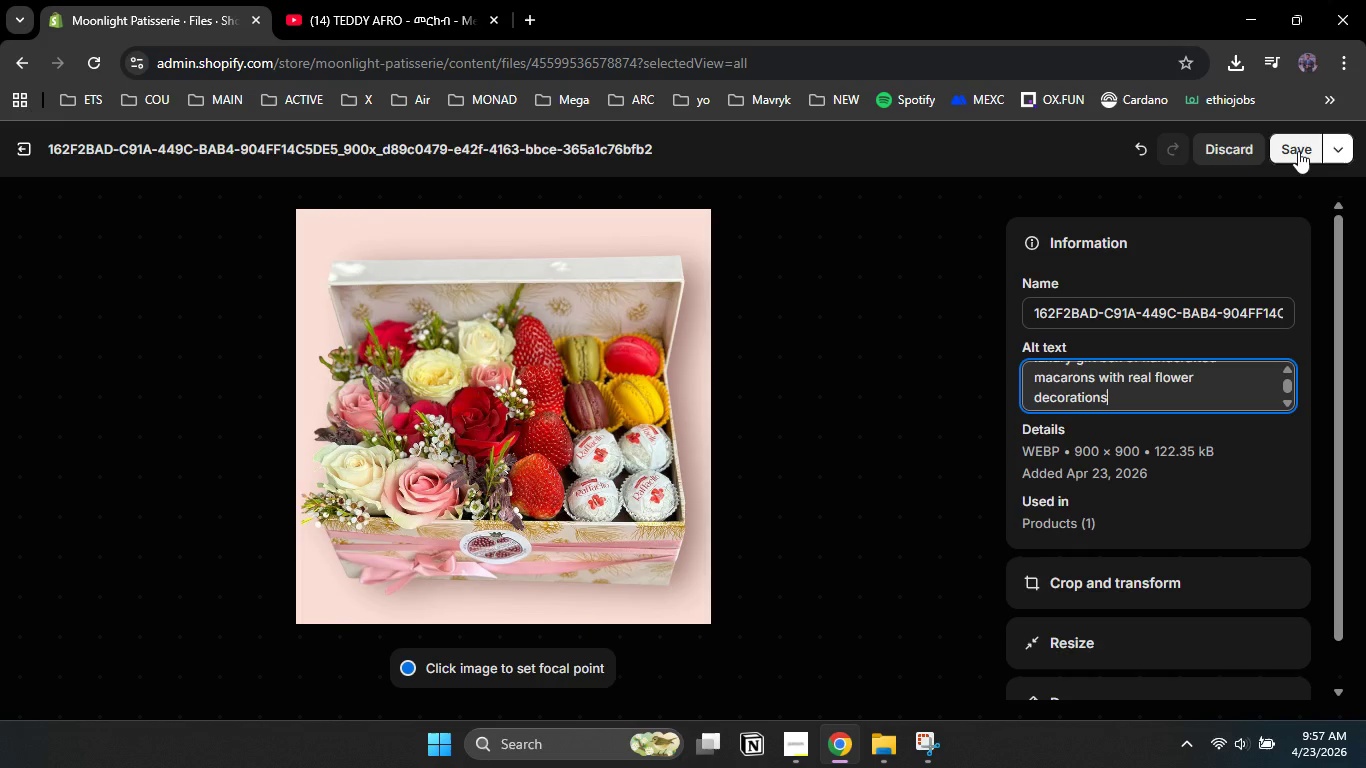 
left_click([1298, 151])
 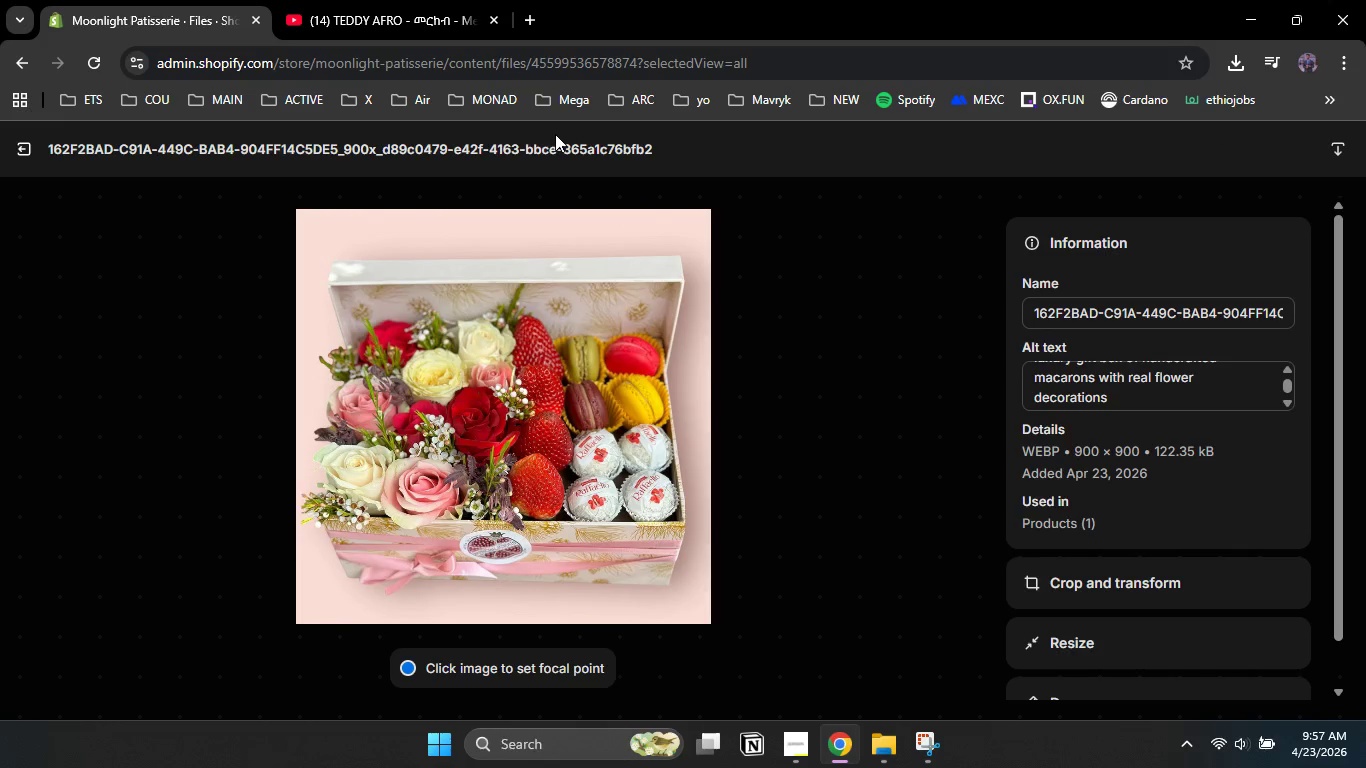 
left_click([20, 149])
 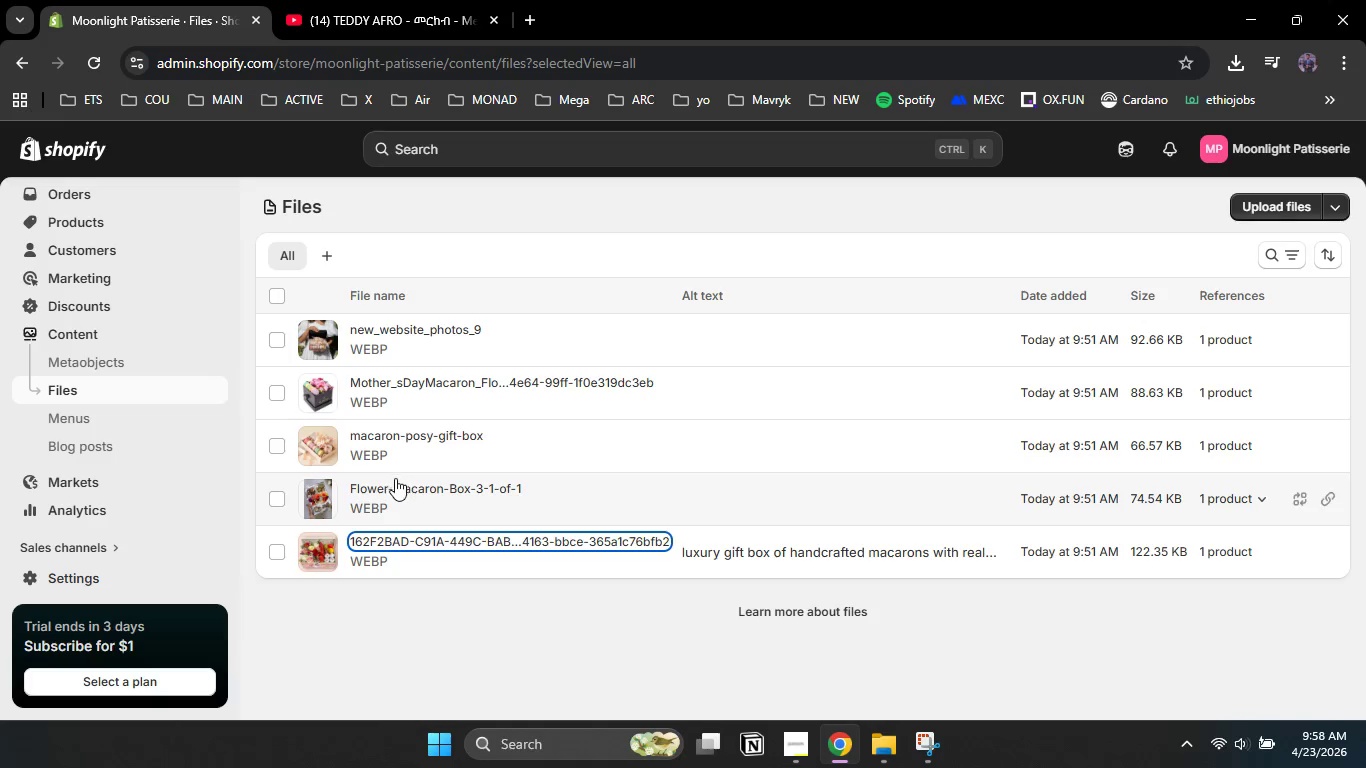 
left_click([398, 488])
 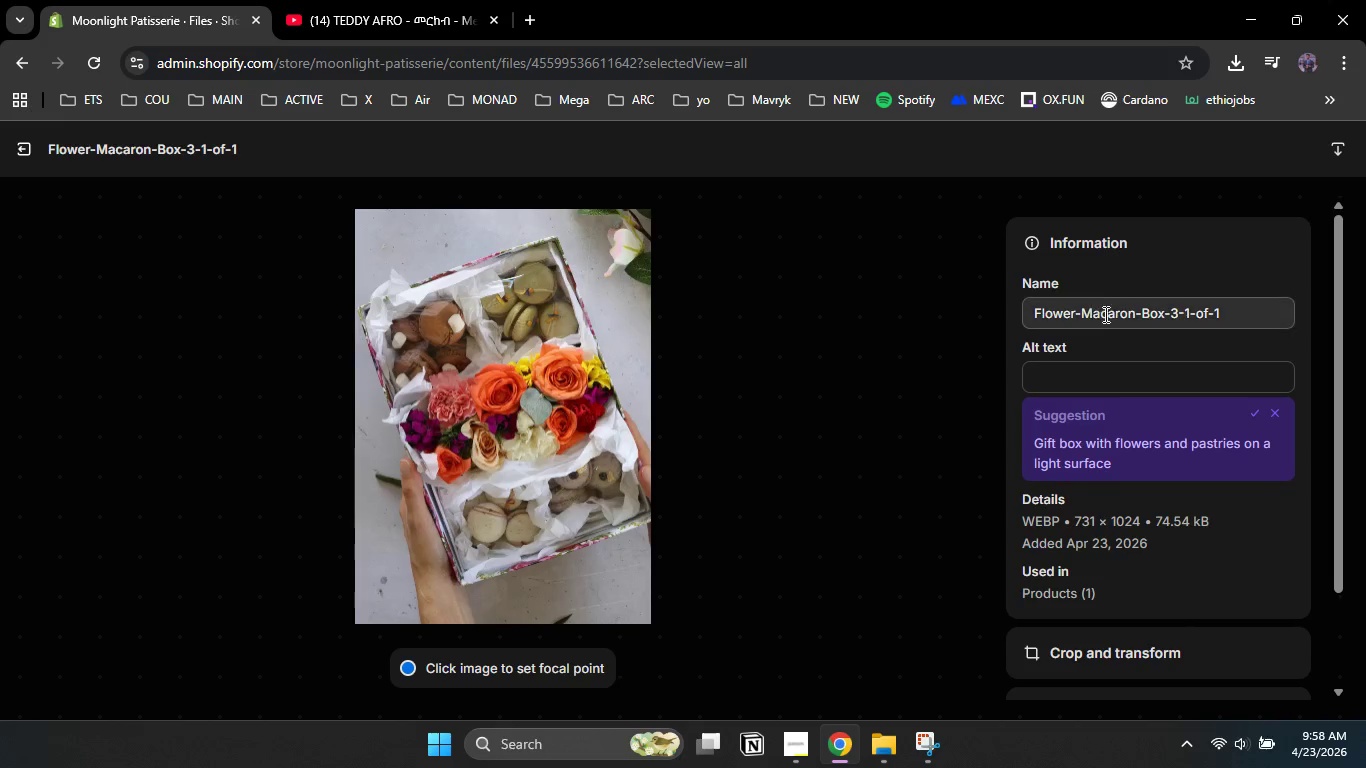 
left_click([1106, 376])
 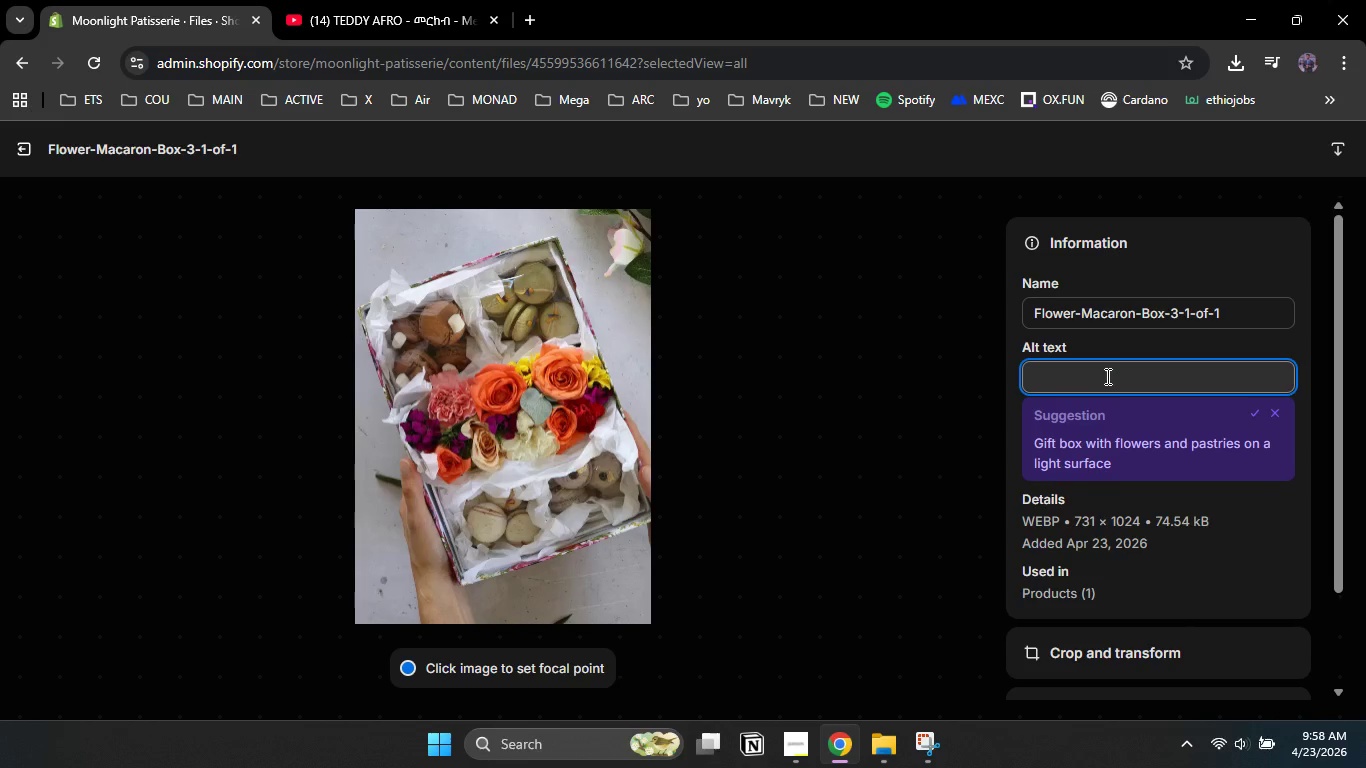 
type(hand painted botanical macaron gift box )
 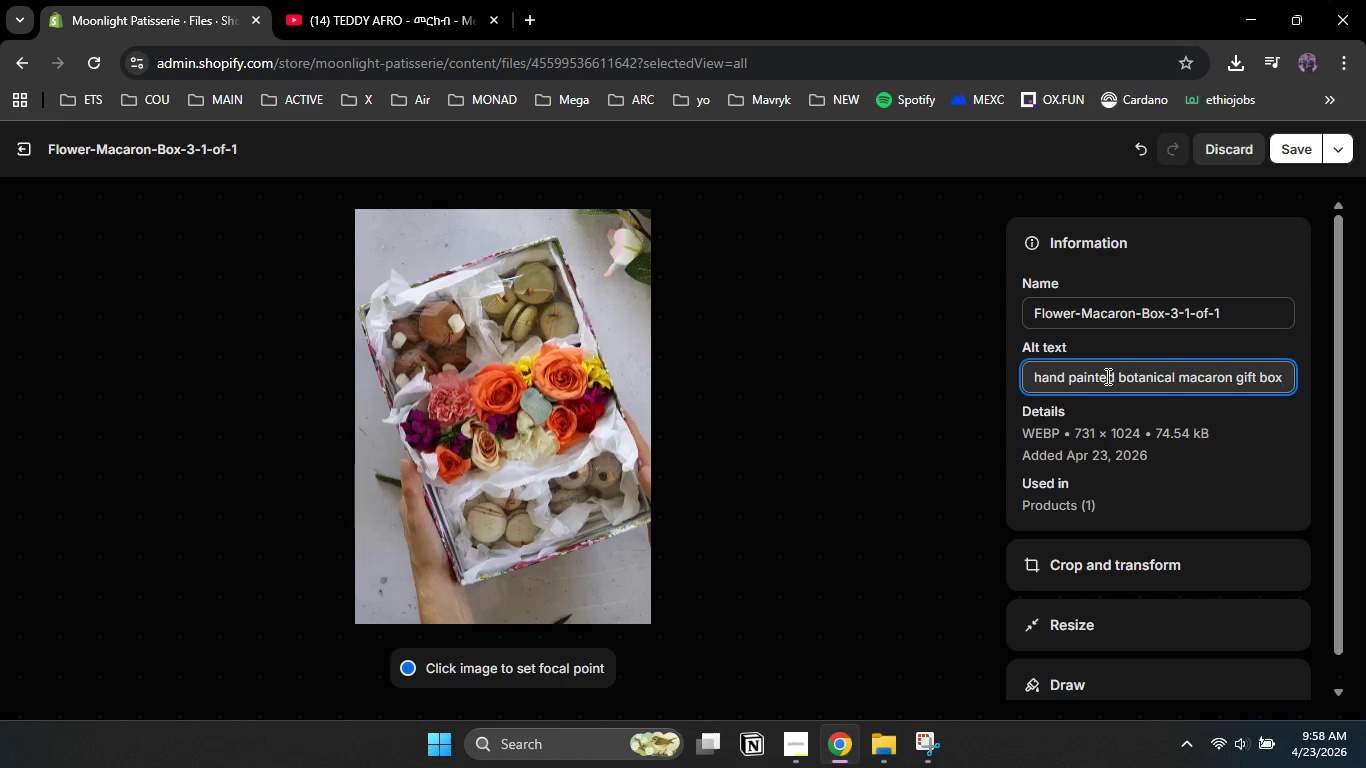 
type(featuring lavender honey, hibiscus lemon)
key(Backspace)
type(, and rose pis)
 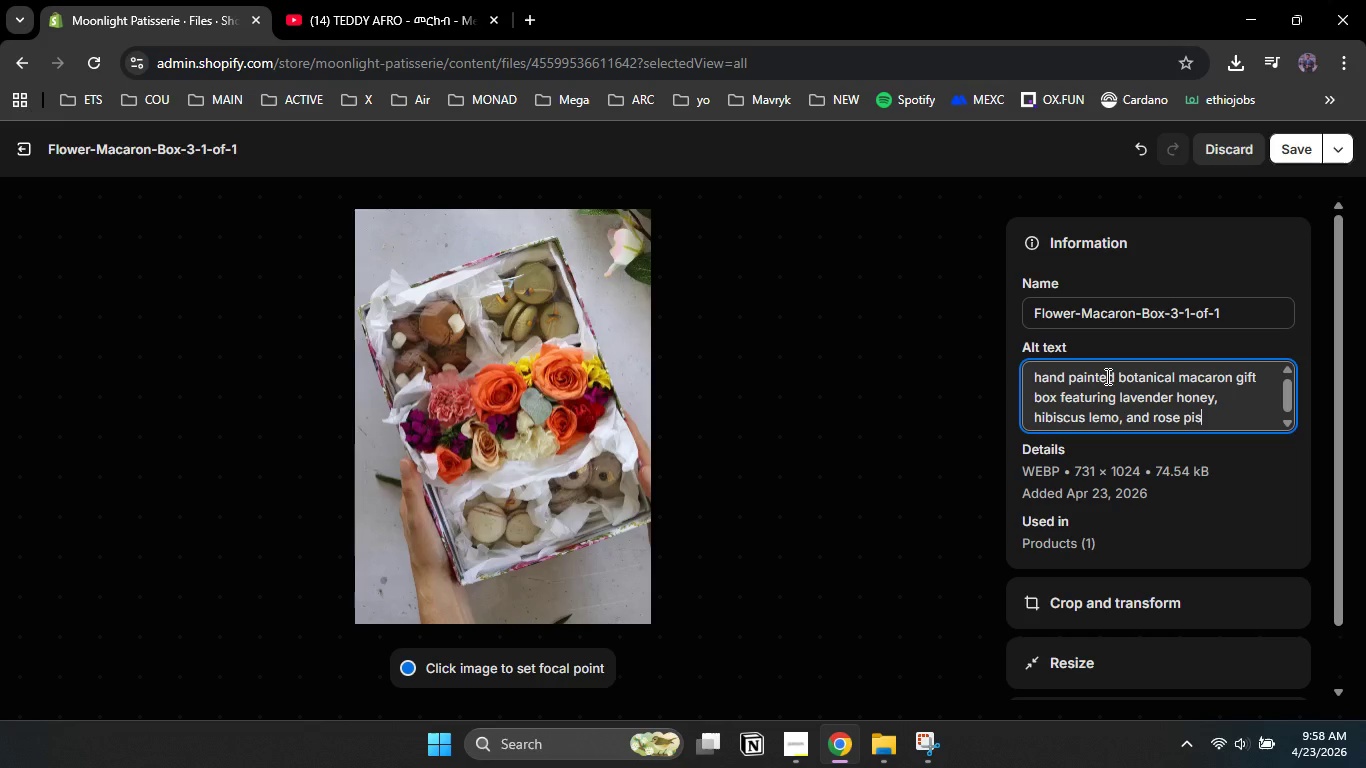 
type(tachio falvors)
 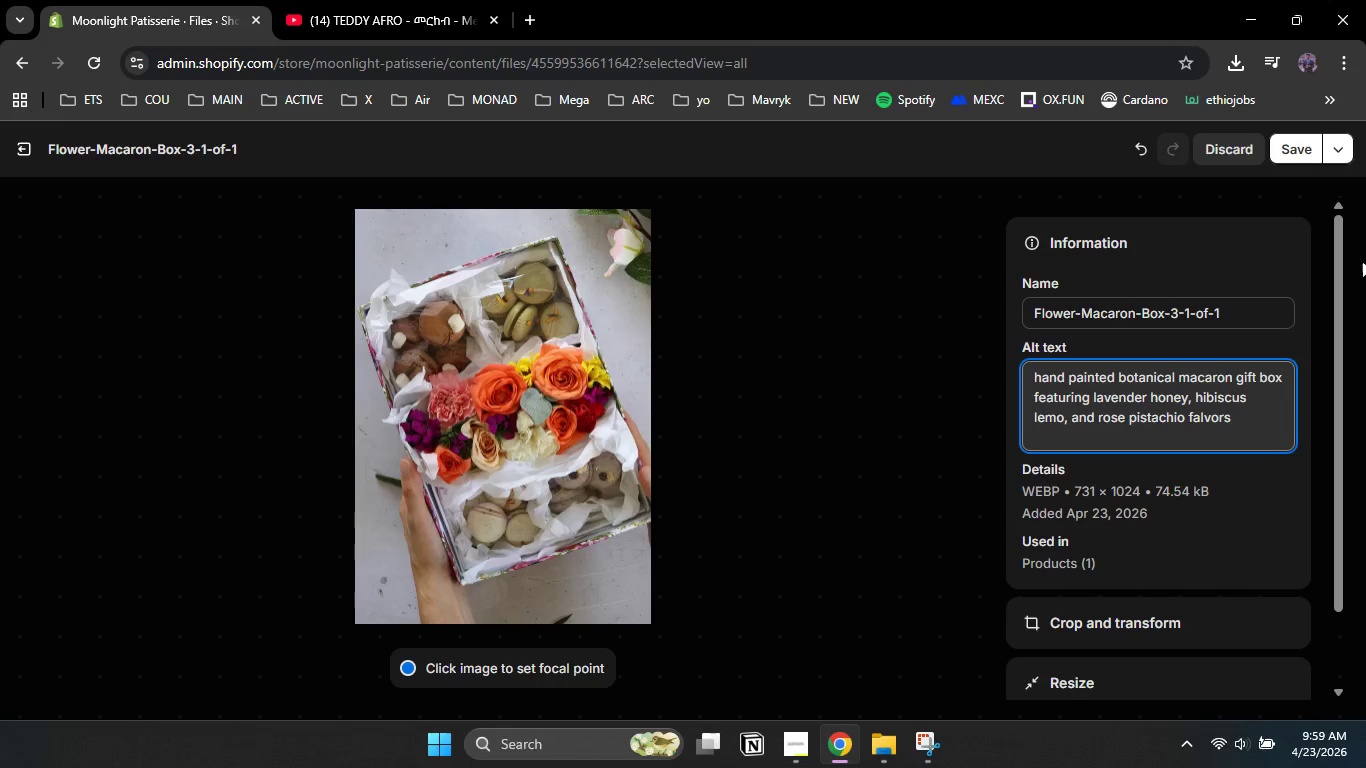 
left_click([1297, 148])
 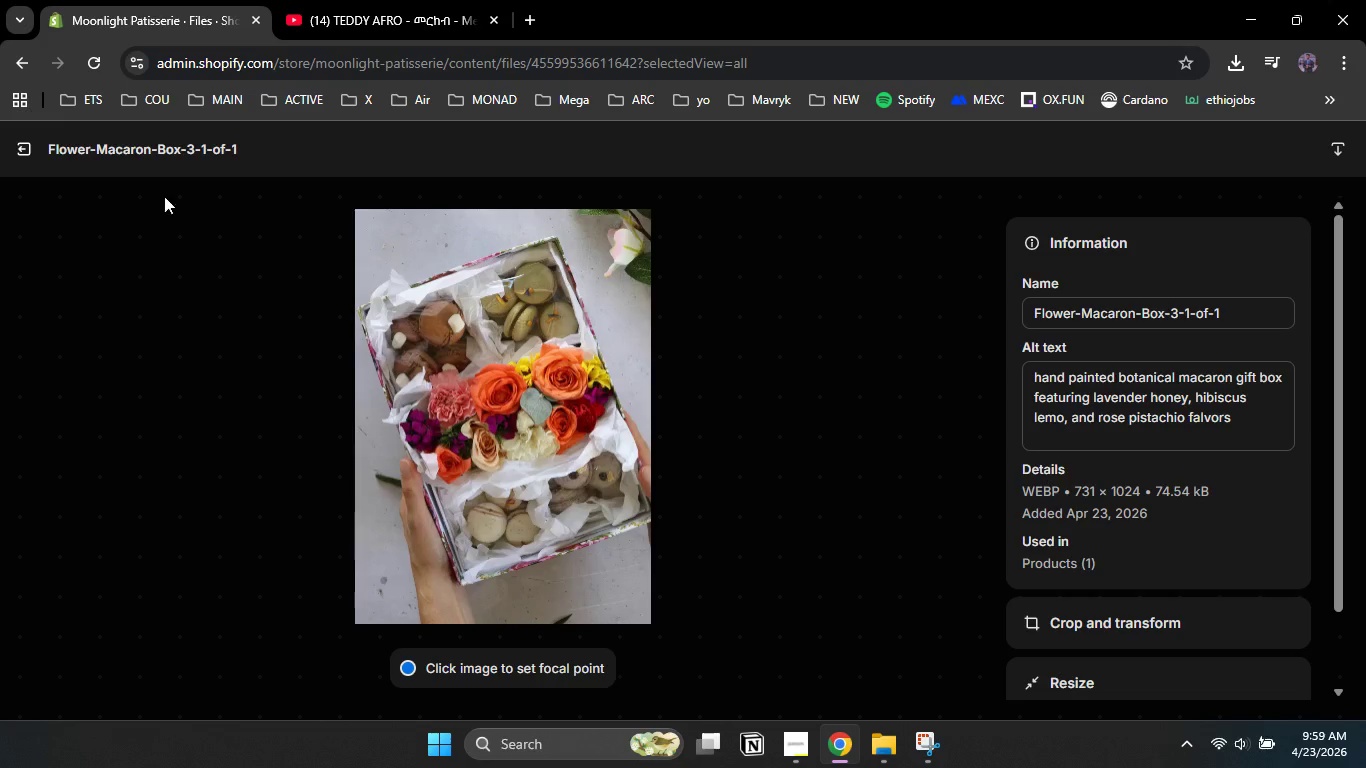 
left_click([20, 149])
 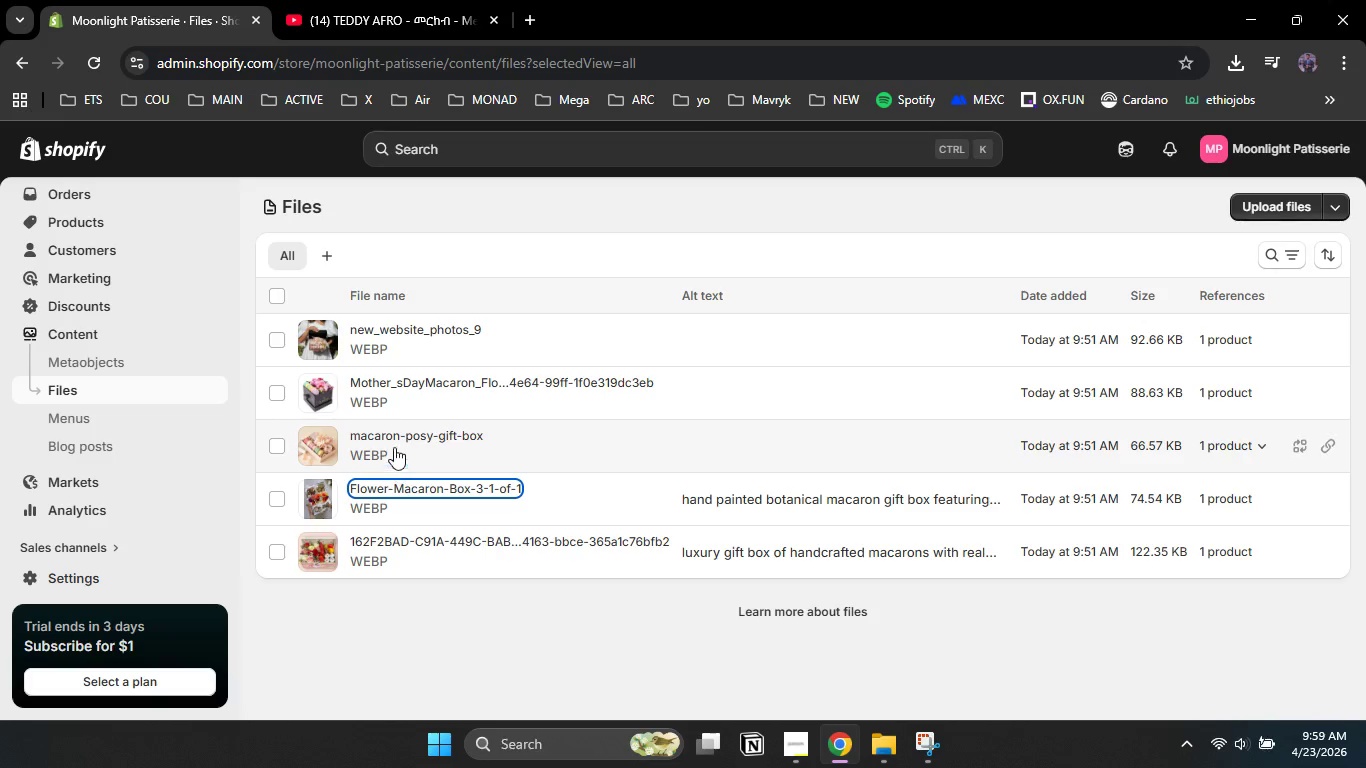 
left_click([396, 437])
 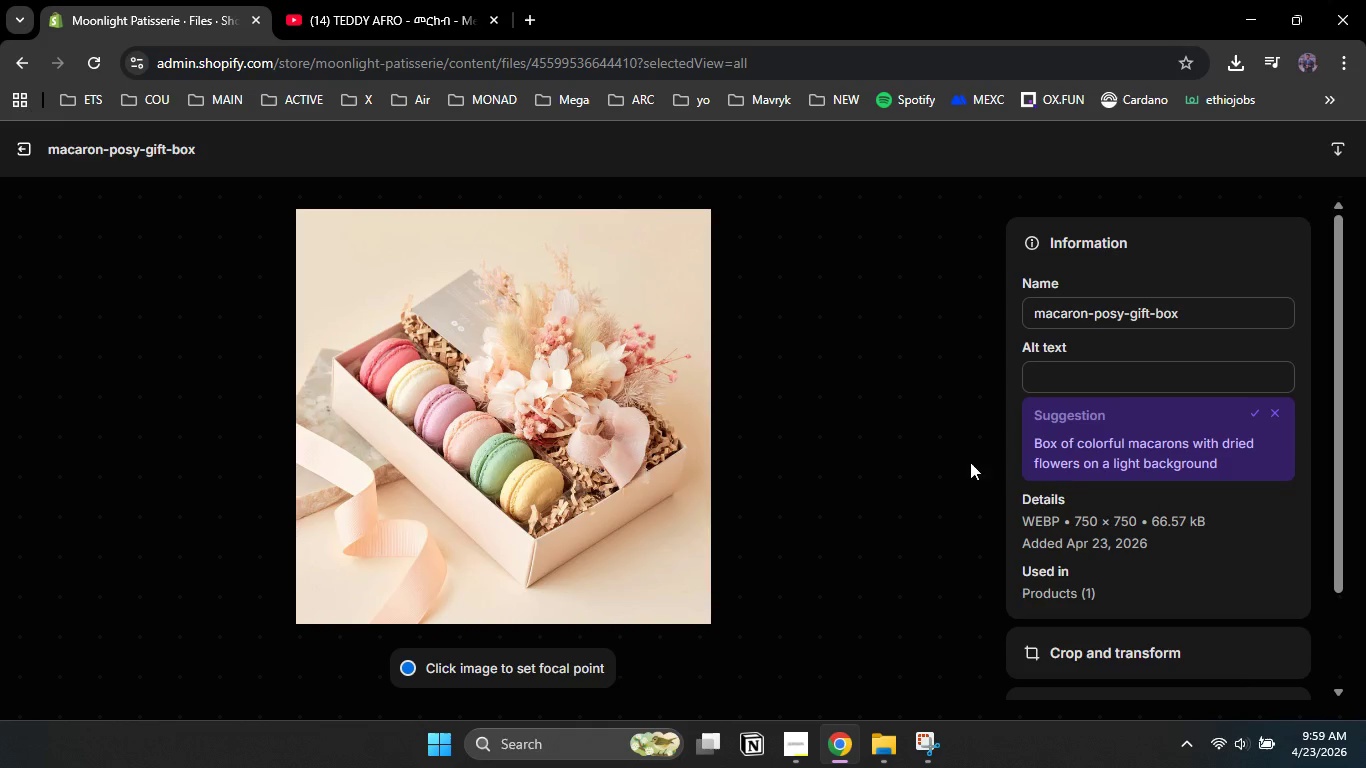 
left_click([1075, 369])
 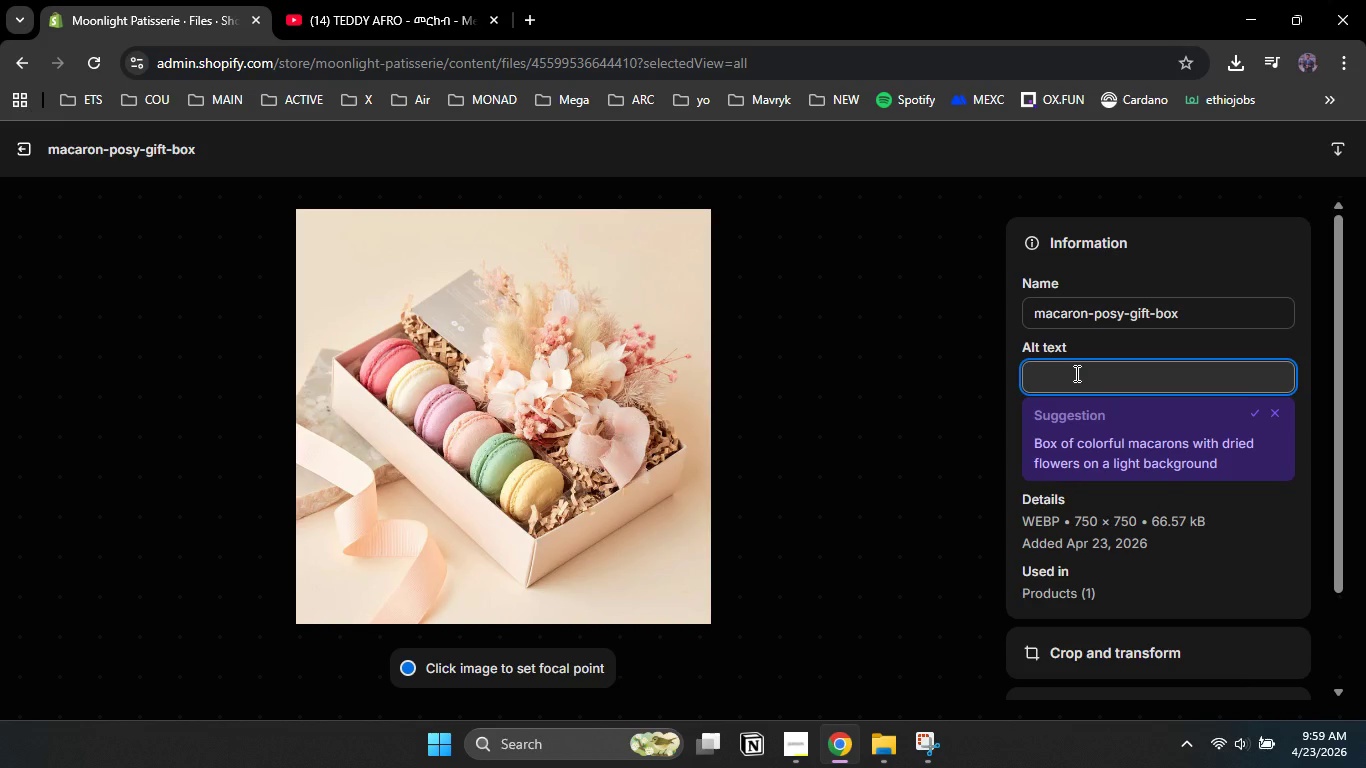 
type(pastel pink )
key(Backspace)
type(, purple )
key(Backspace)
type(, and yellow macarons adorned with edible floral petals)
 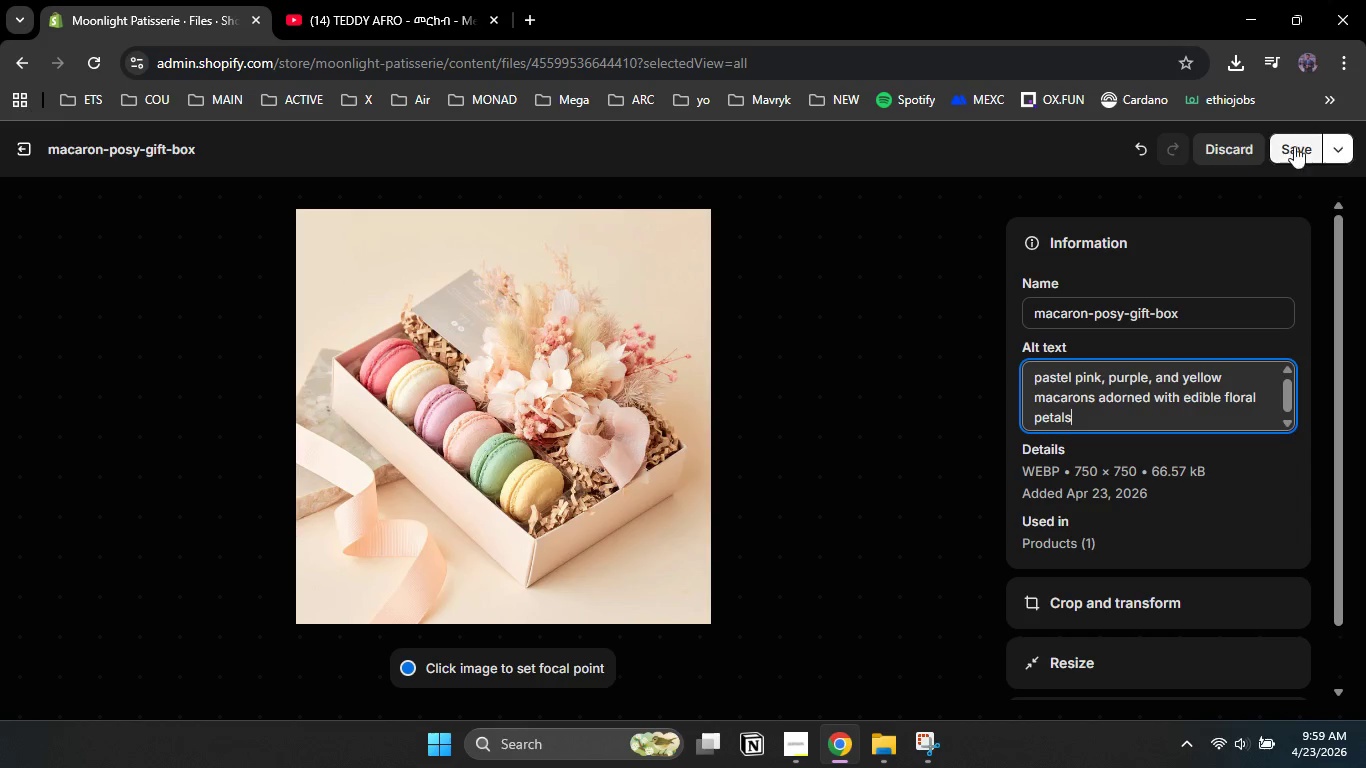 
left_click([1294, 147])
 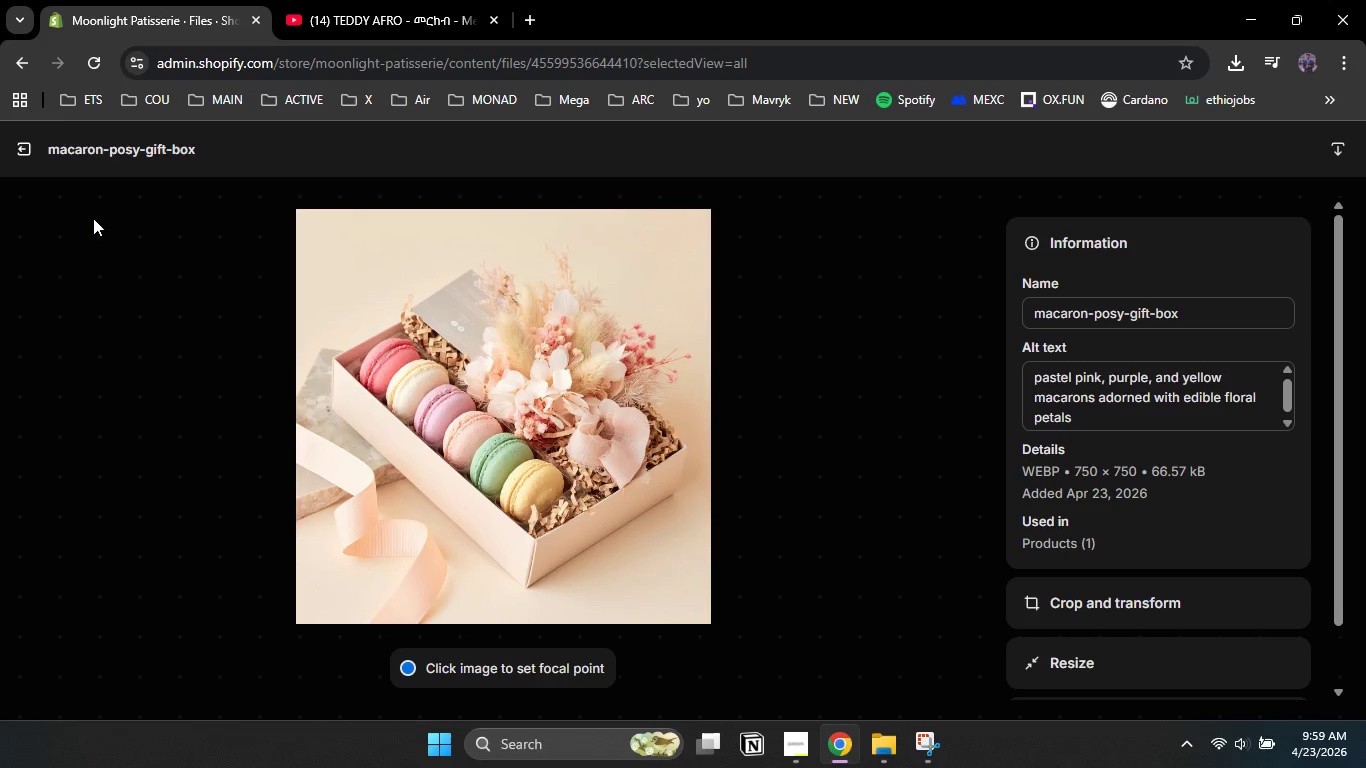 
left_click([23, 152])
 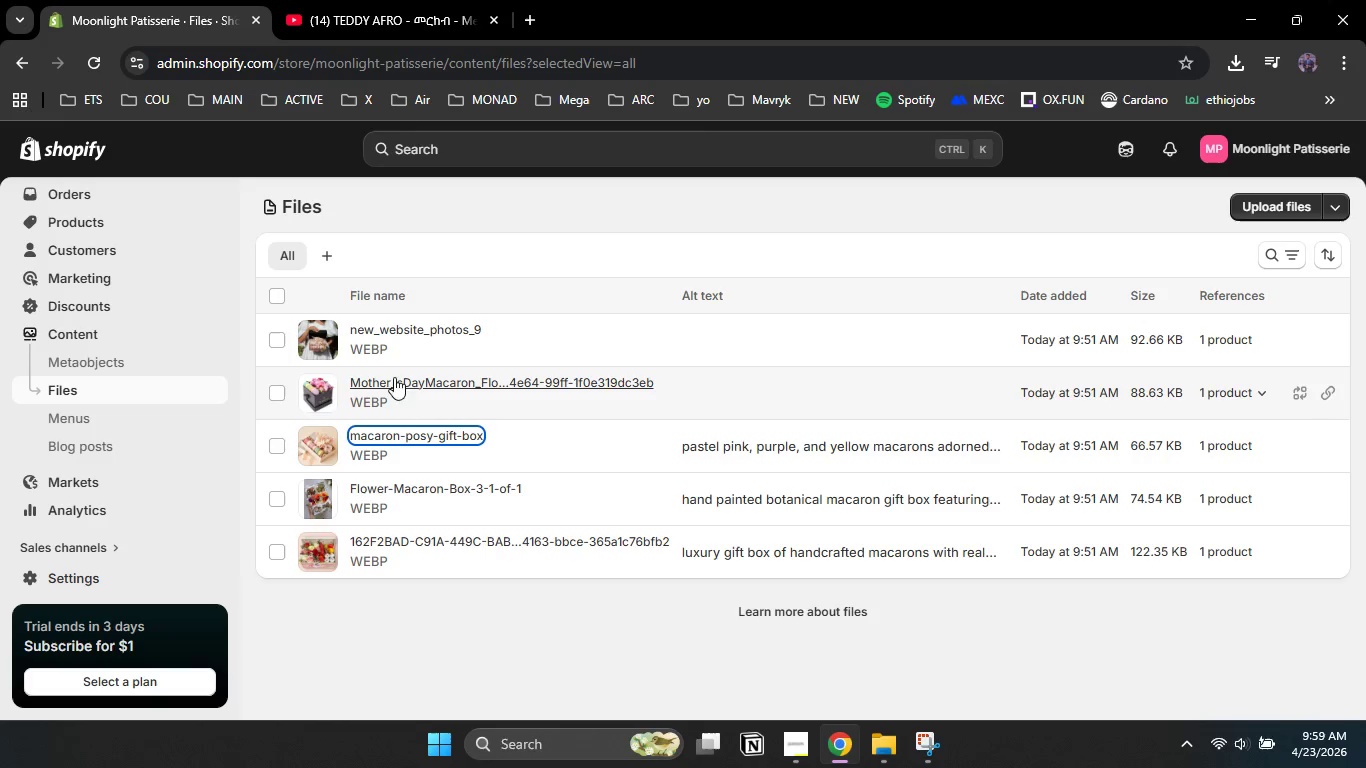 
left_click([401, 387])
 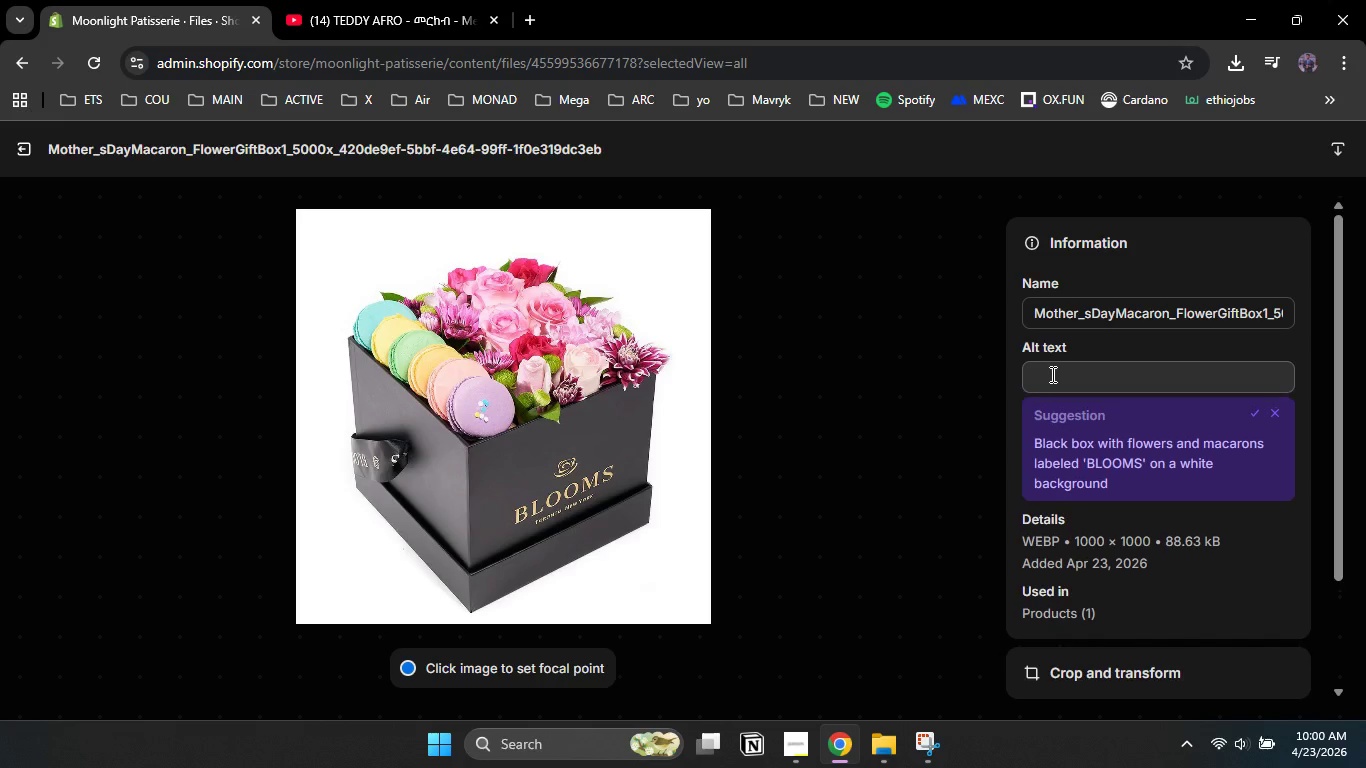 
left_click([1086, 383])
 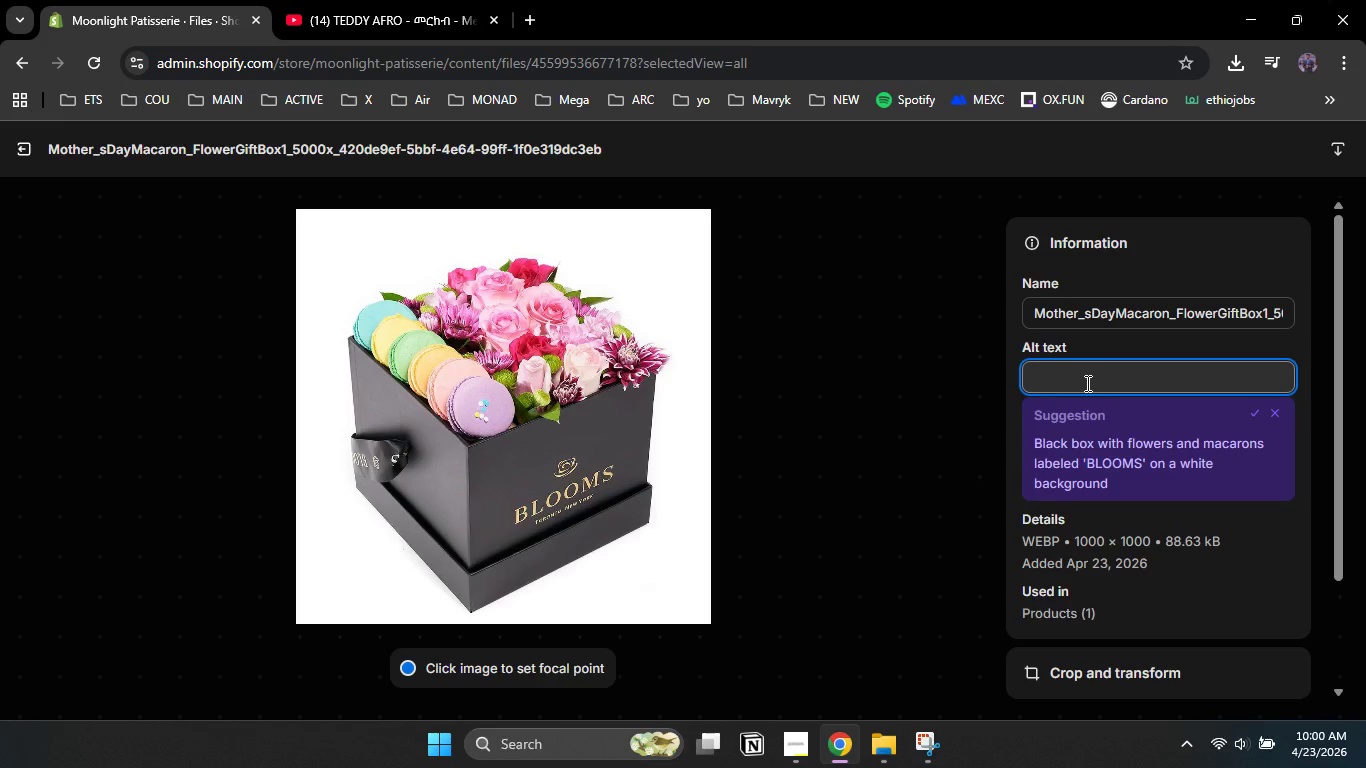 
type(flora 7 flour 12 pack macaron )
 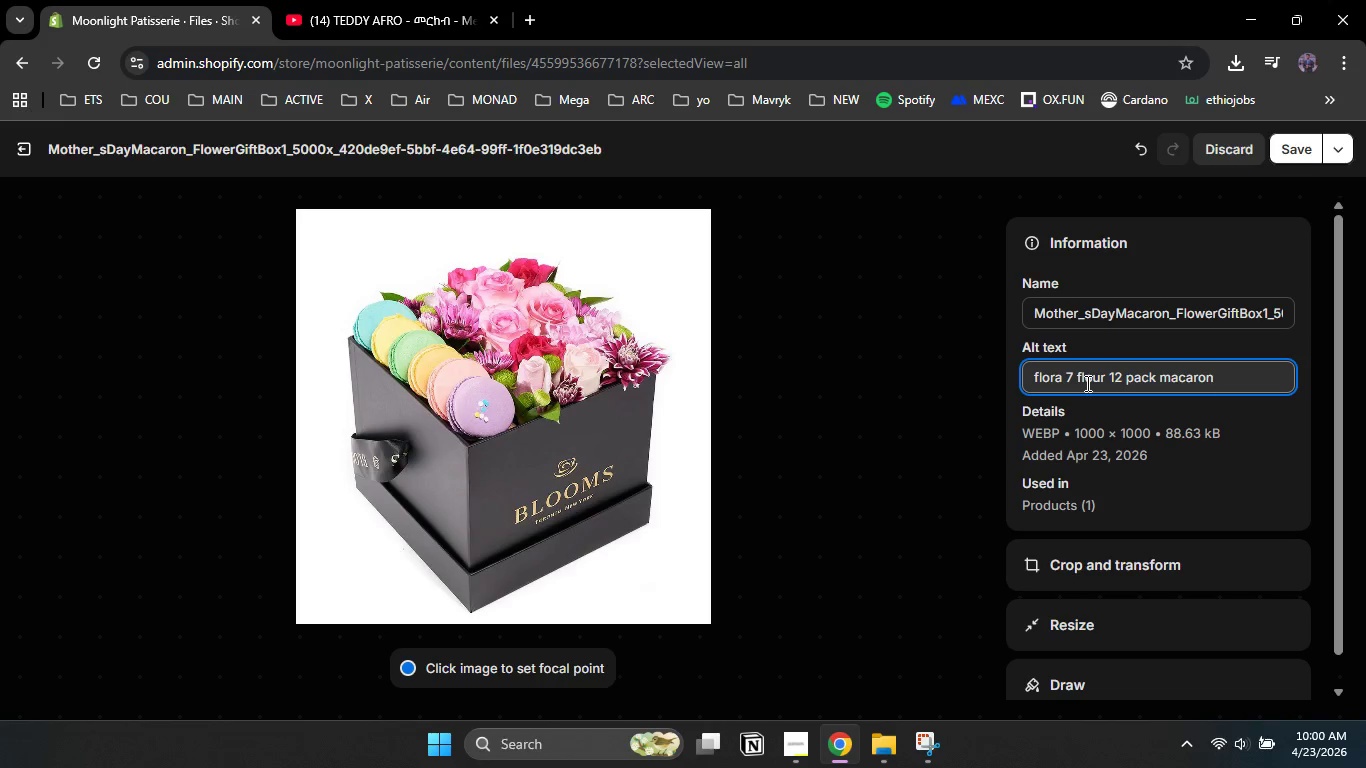 
type(box with rose petals and lavender buds)
 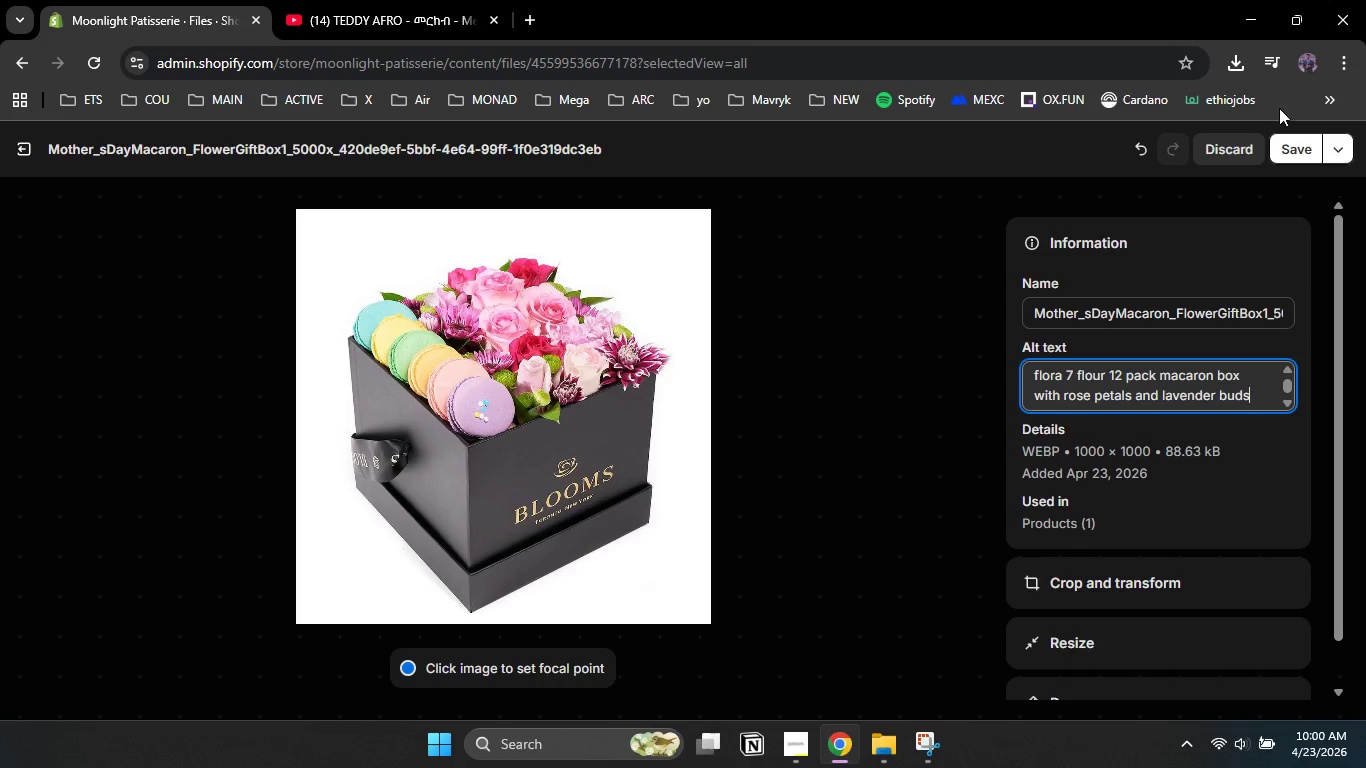 
left_click([1298, 143])
 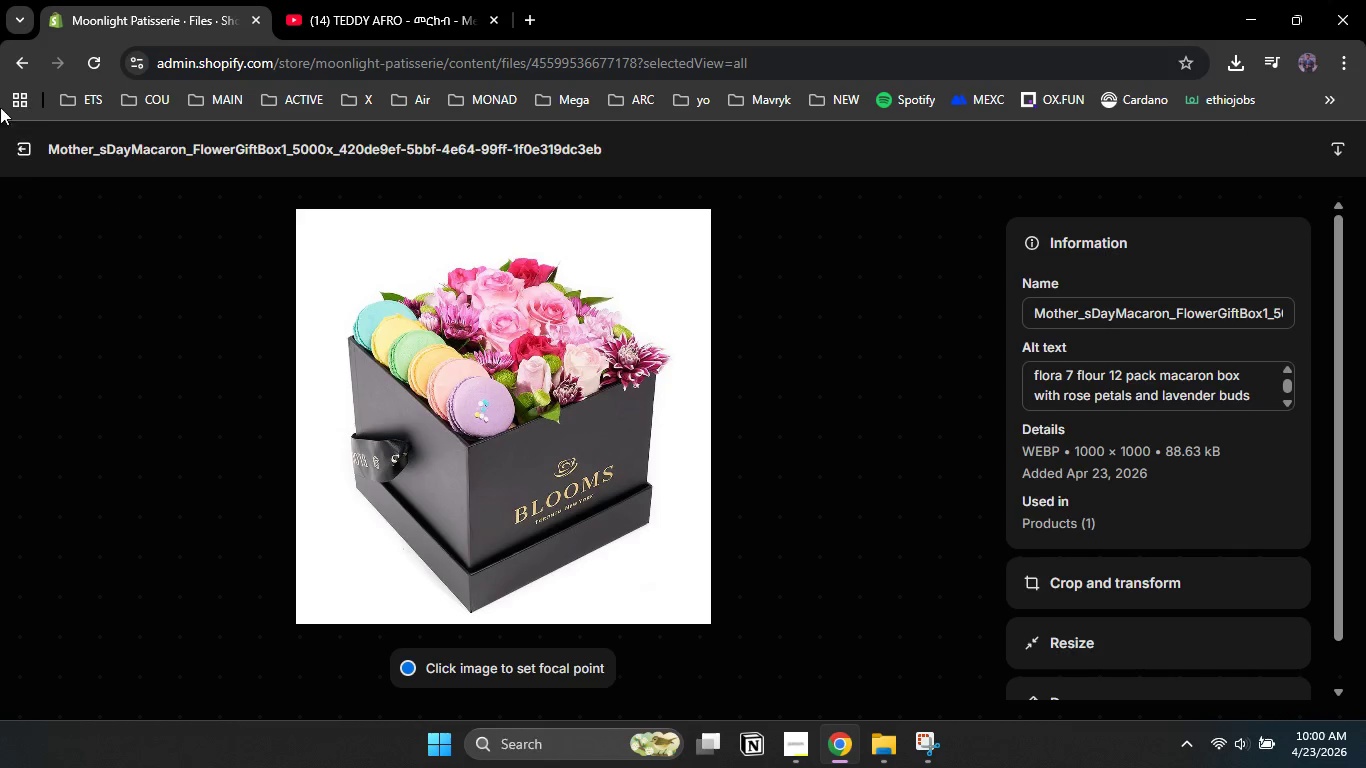 
left_click([23, 144])
 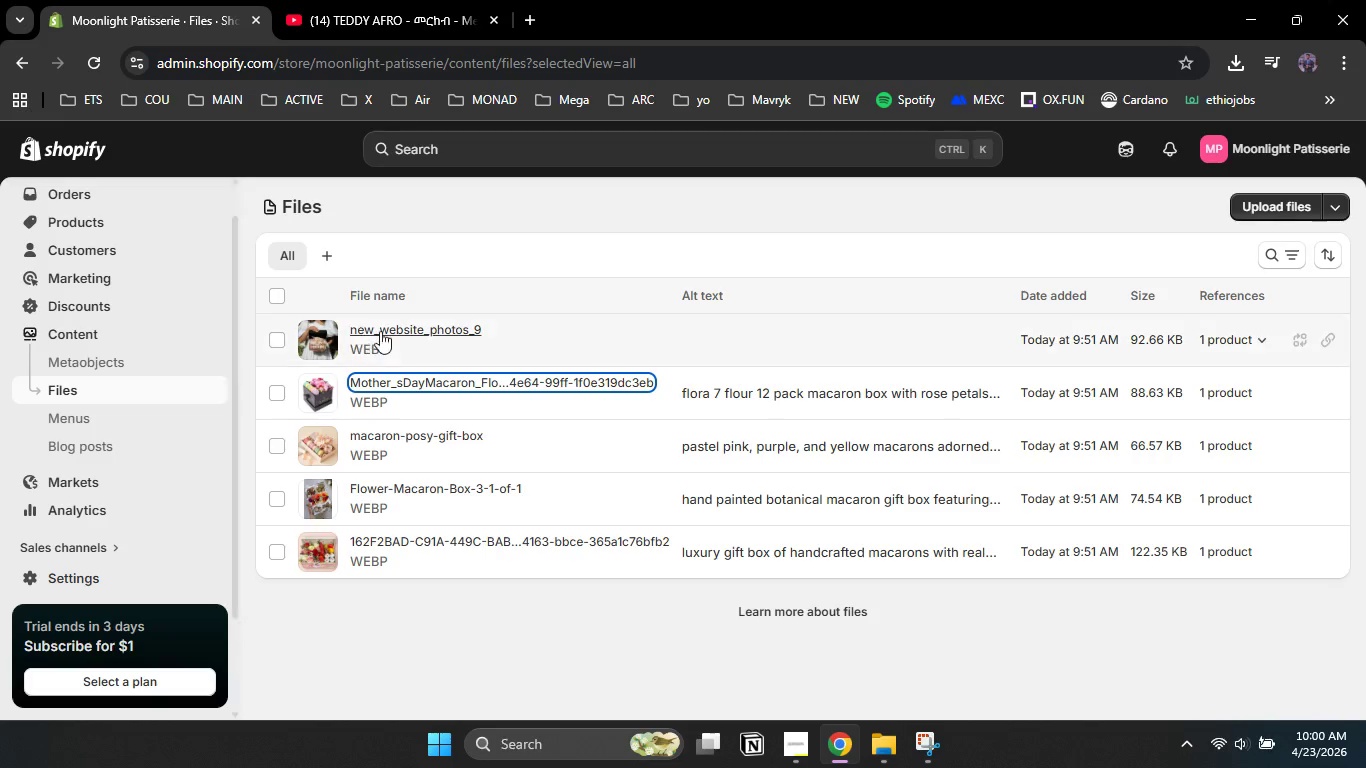 
left_click([391, 335])
 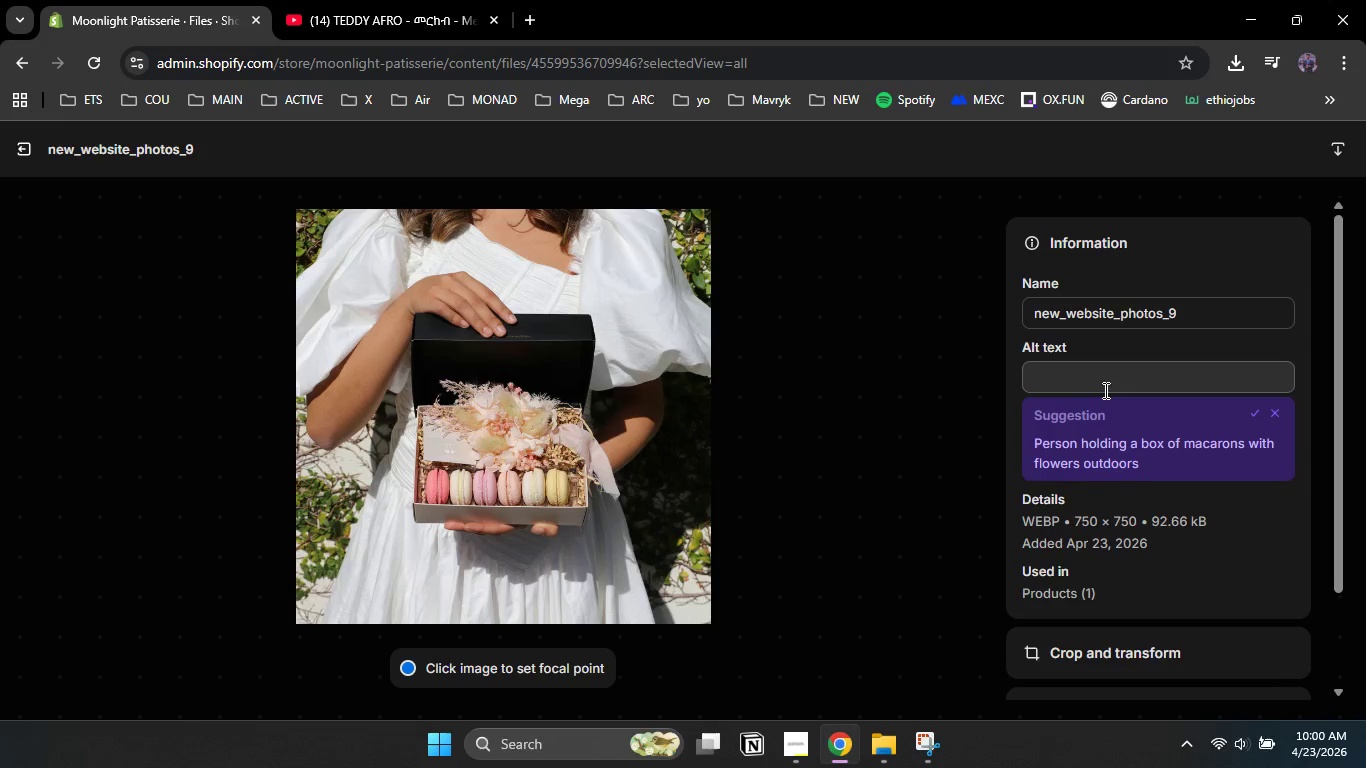 
type(ar)
 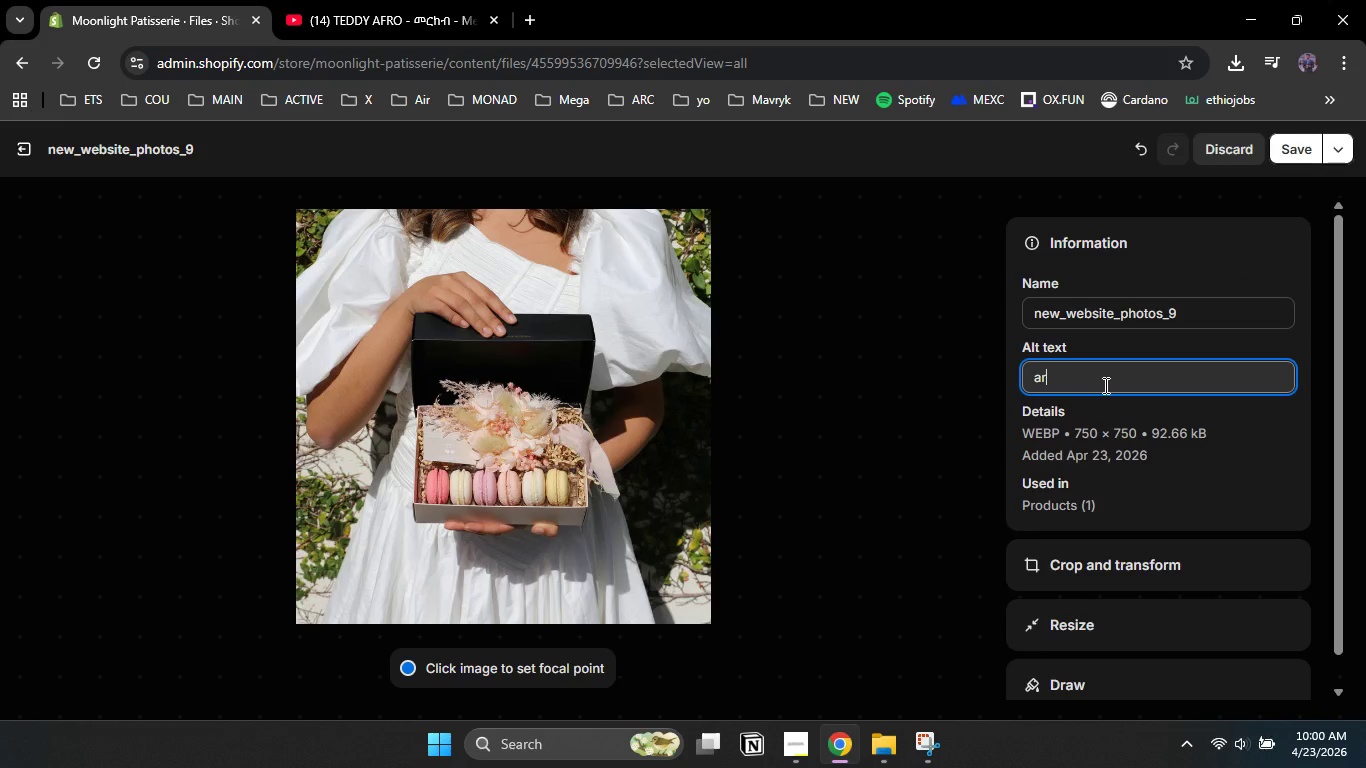 
type(tisan macarons with hand painted floral shells and locally sourced edible botanicals gift box hold by a woman )
 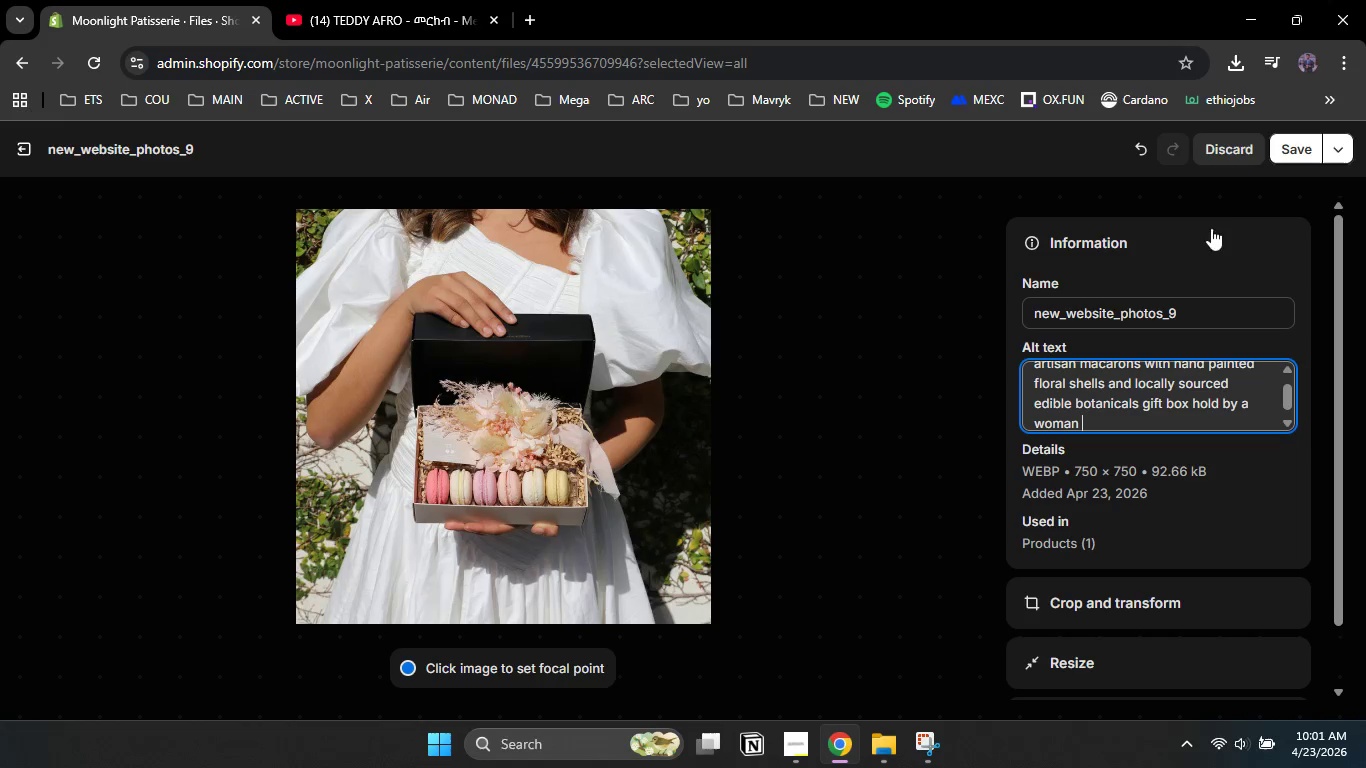 
left_click([1290, 146])